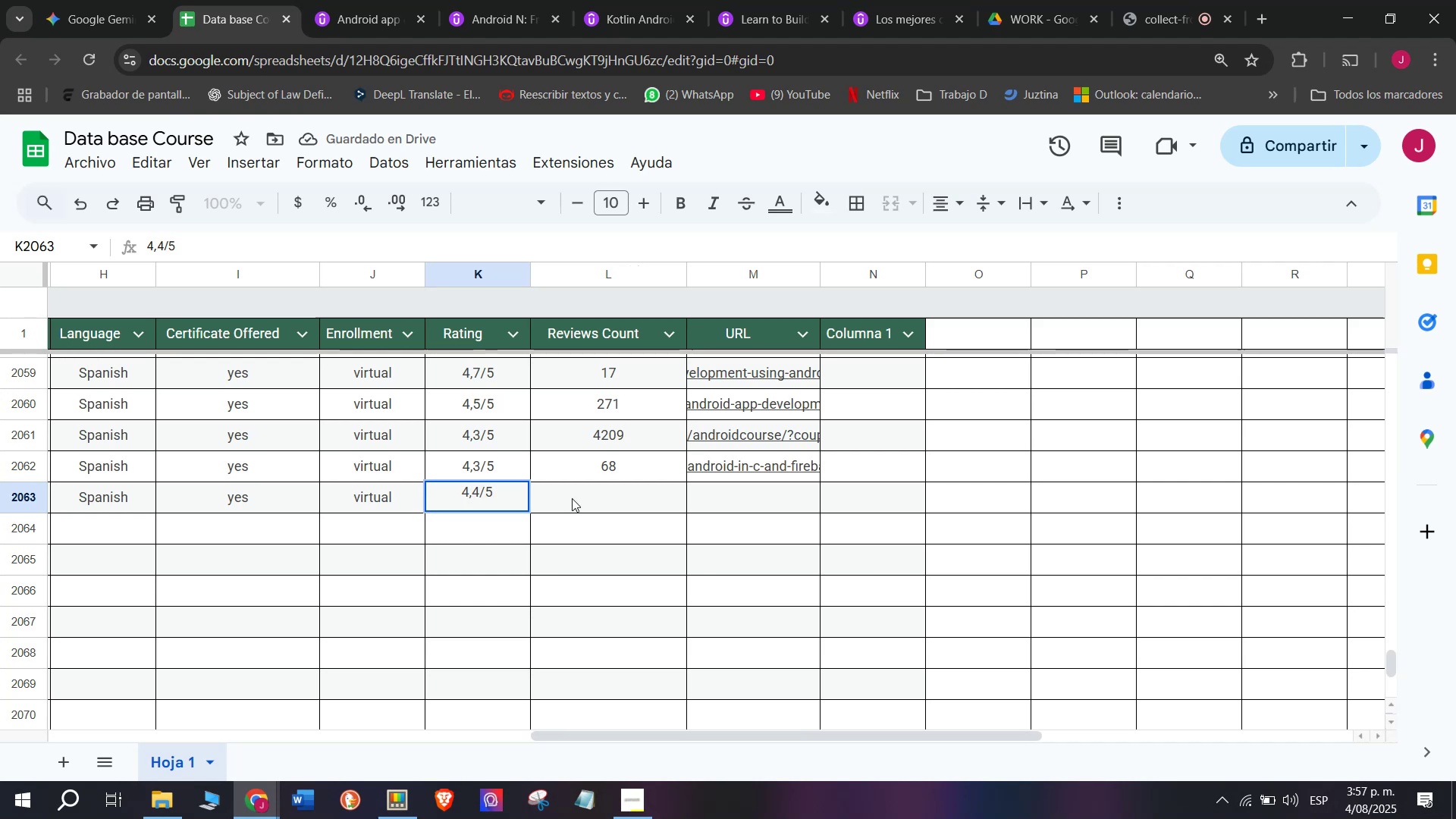 
left_click([578, 498])
 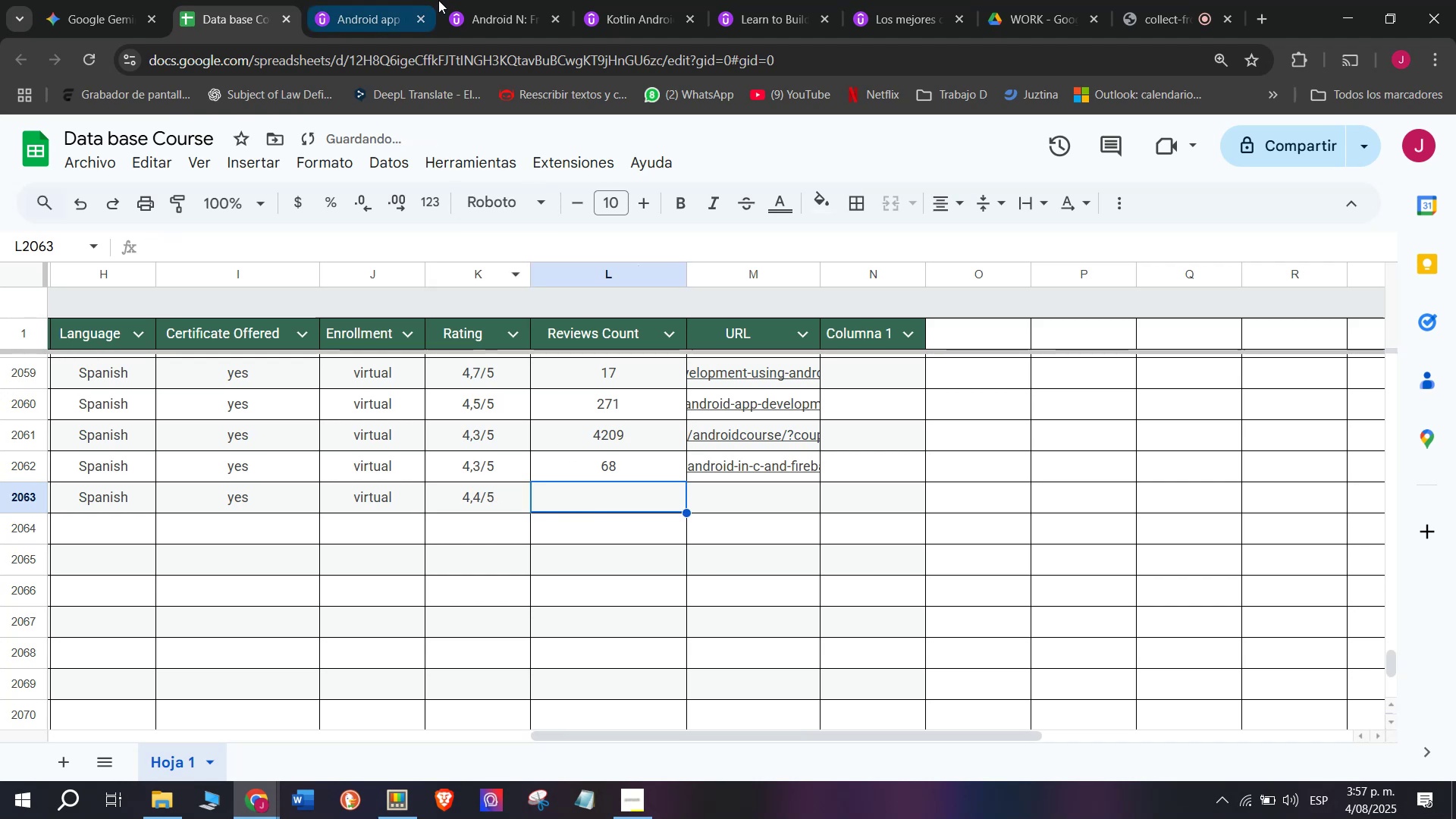 
left_click([357, 0])
 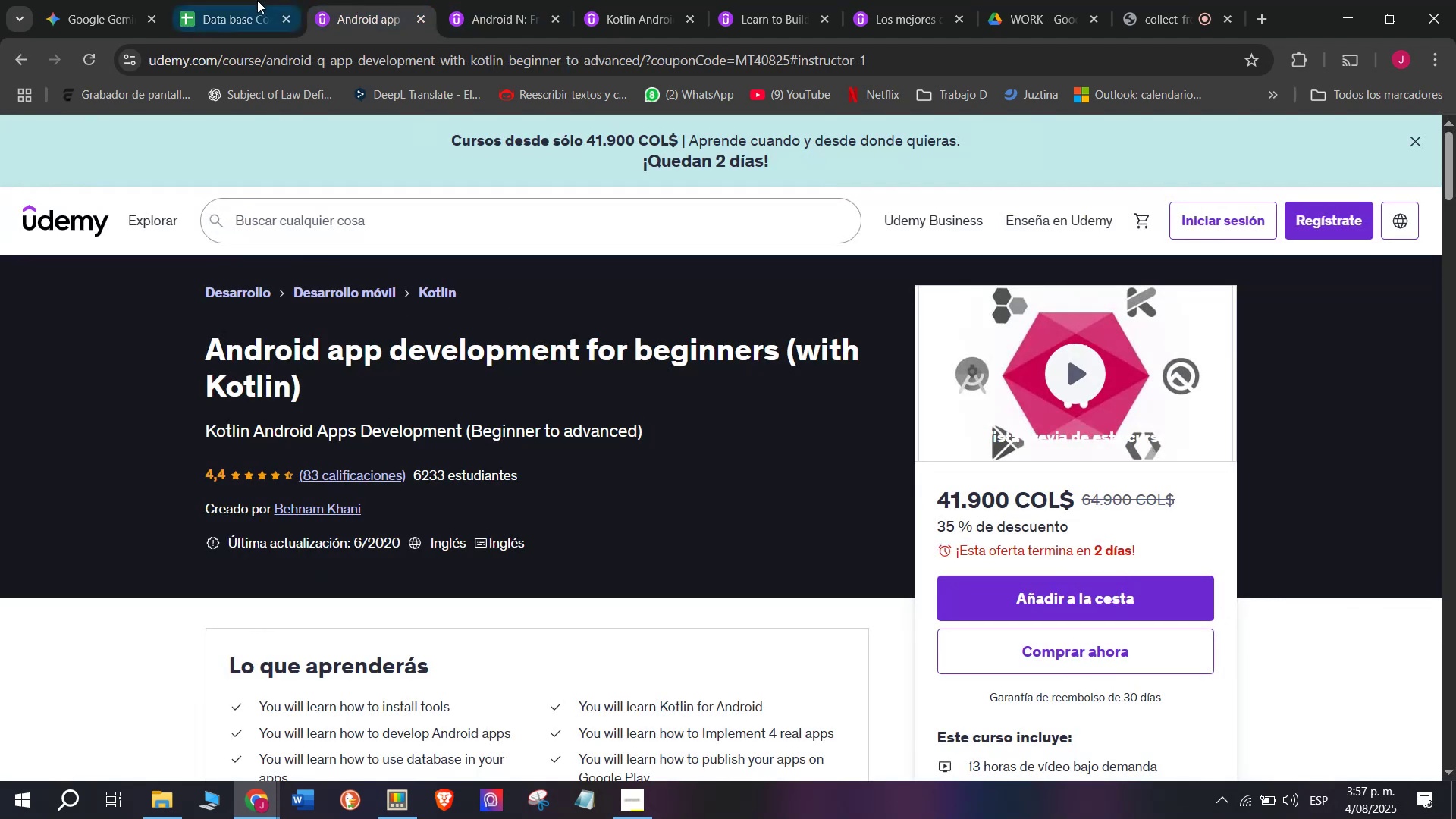 
left_click([254, 0])
 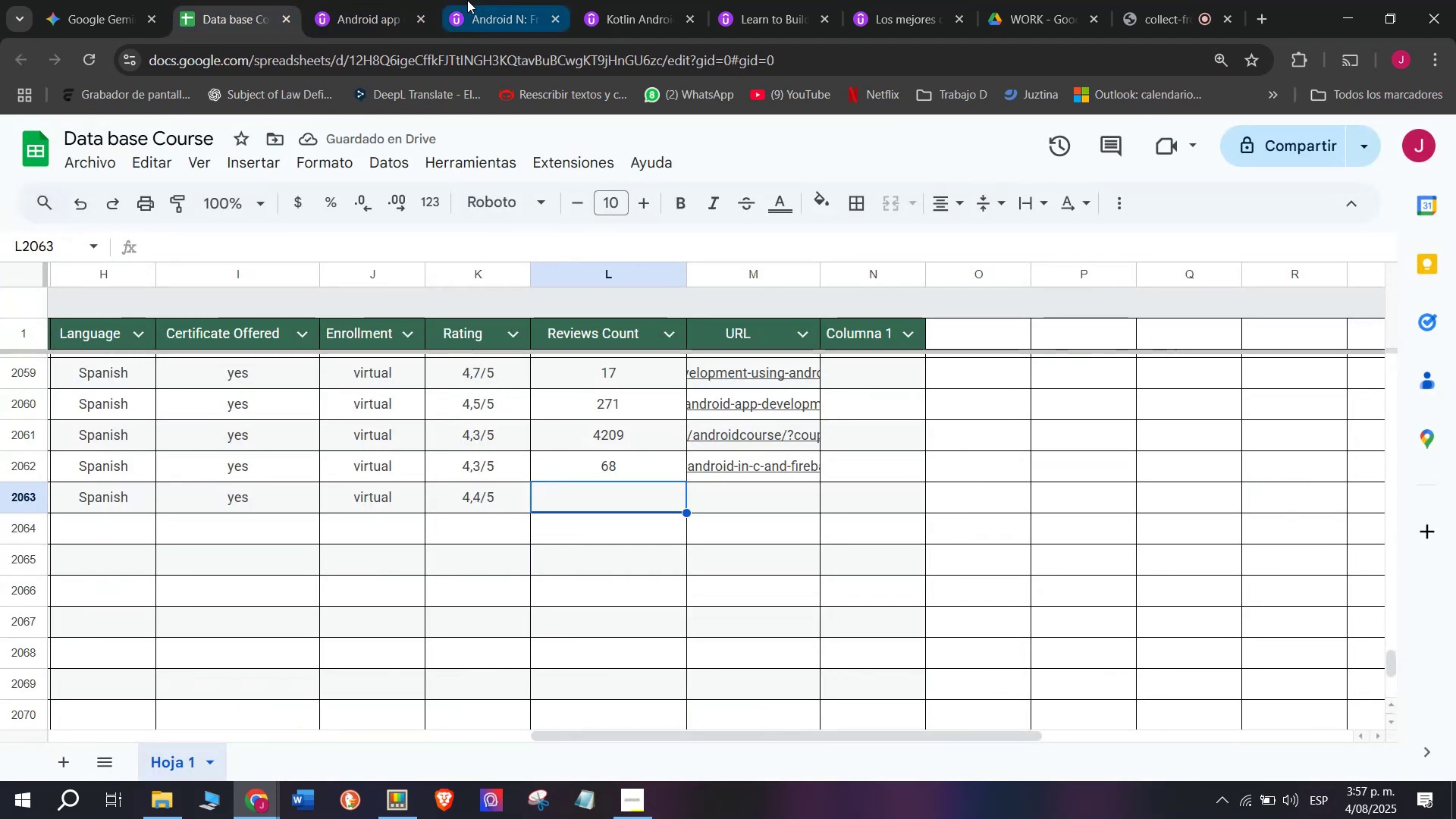 
left_click([395, 0])
 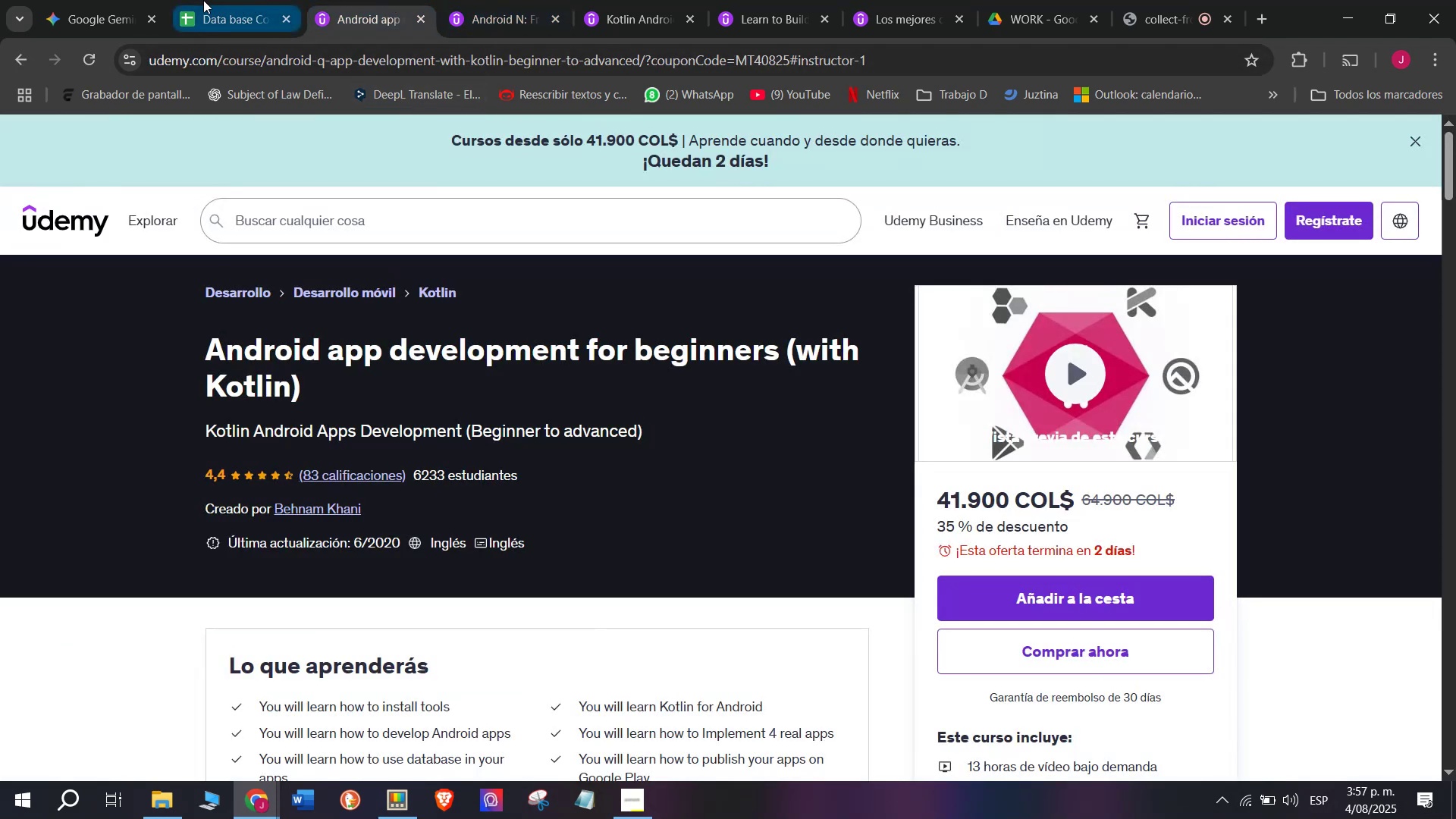 
left_click([213, 0])
 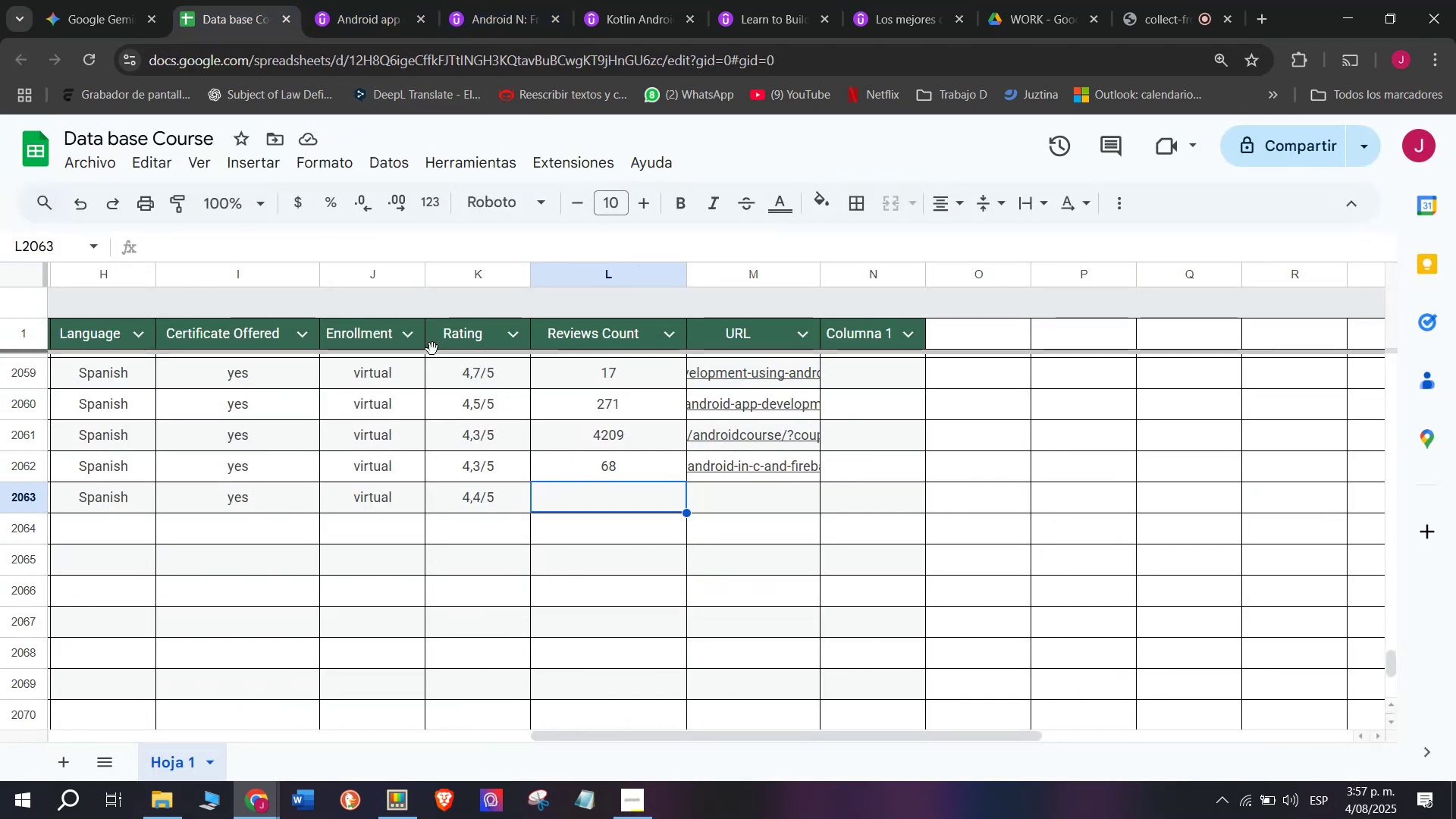 
type(83)
 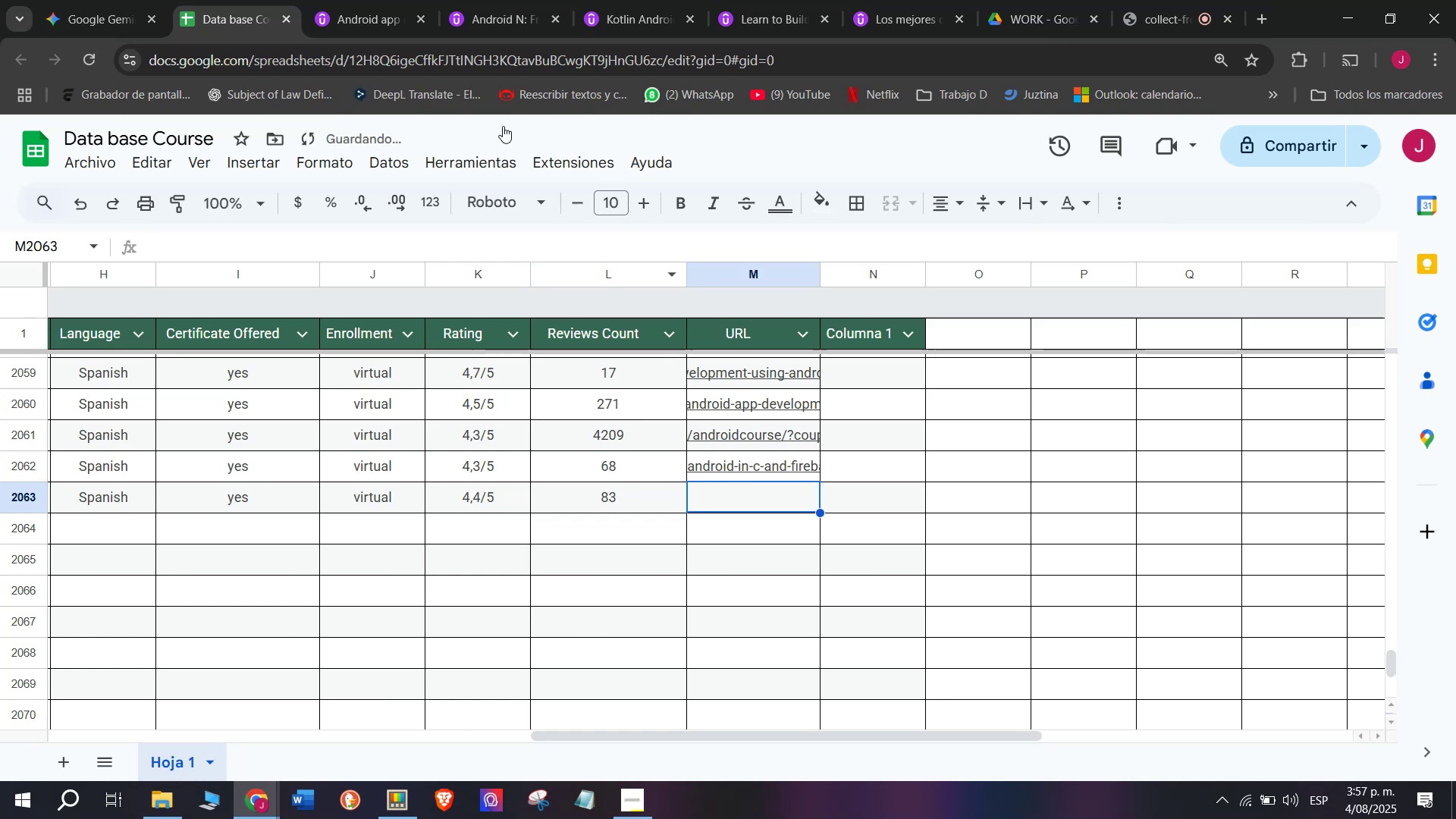 
left_click([409, 0])
 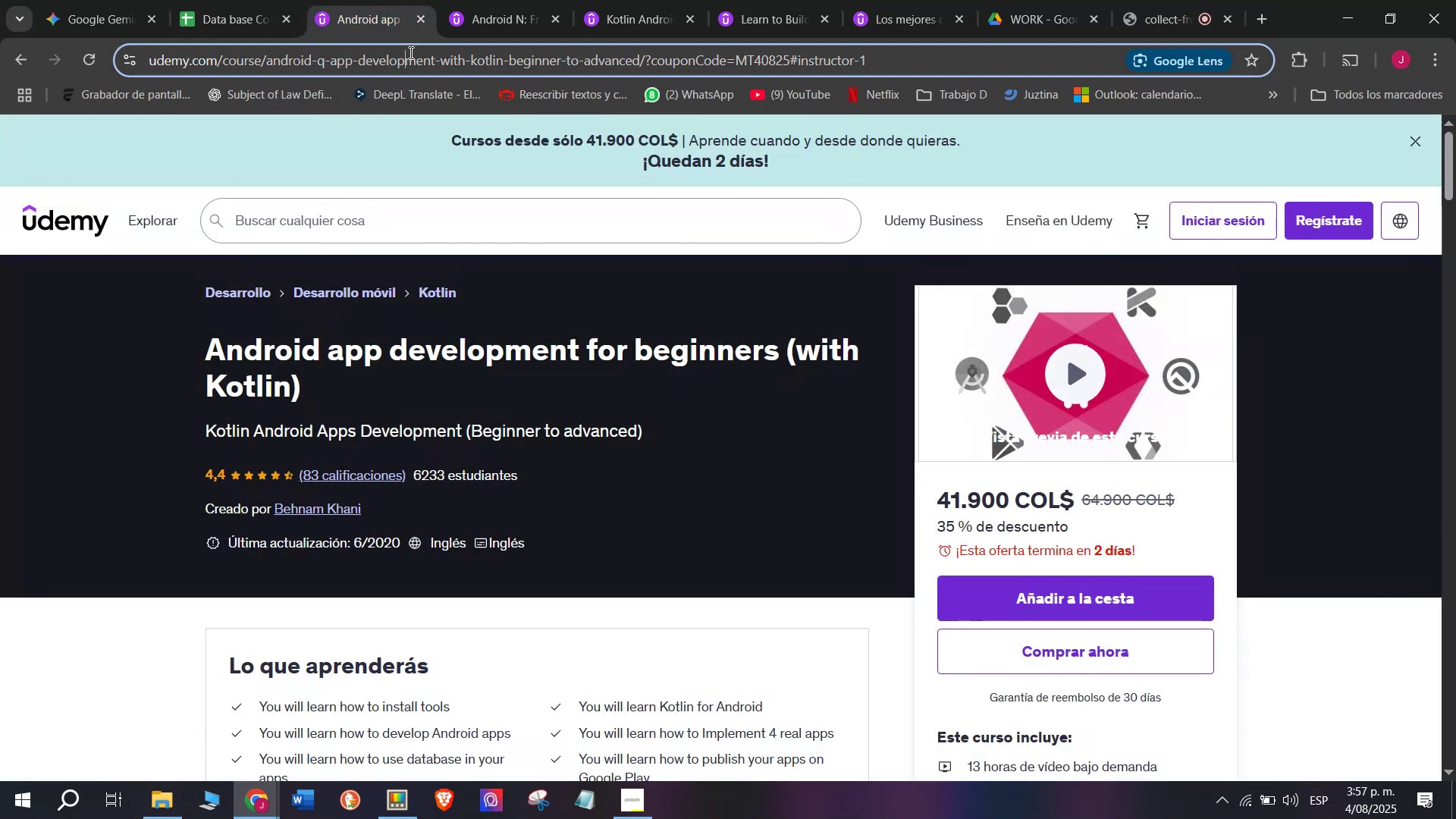 
double_click([410, 52])
 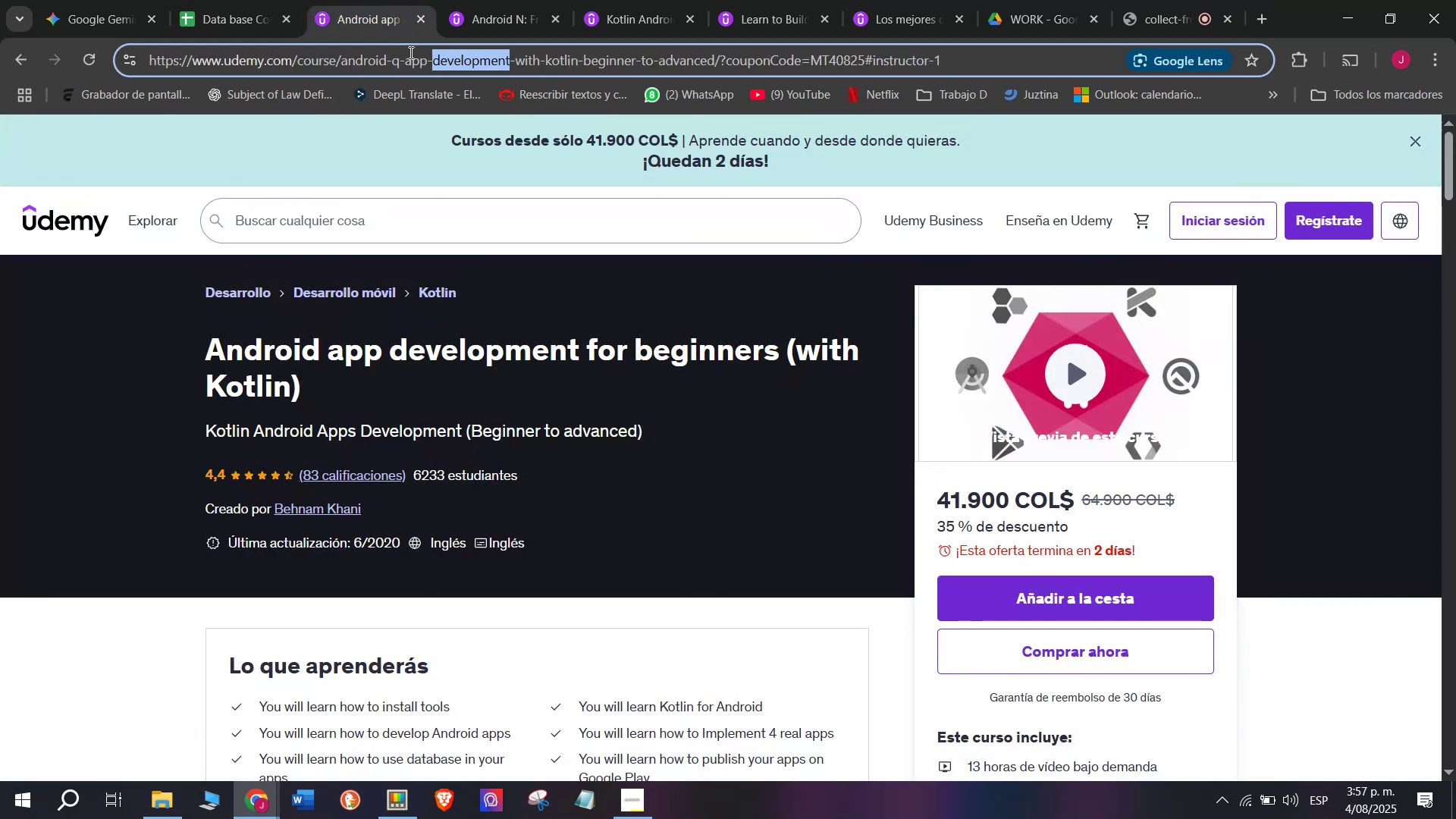 
triple_click([410, 52])
 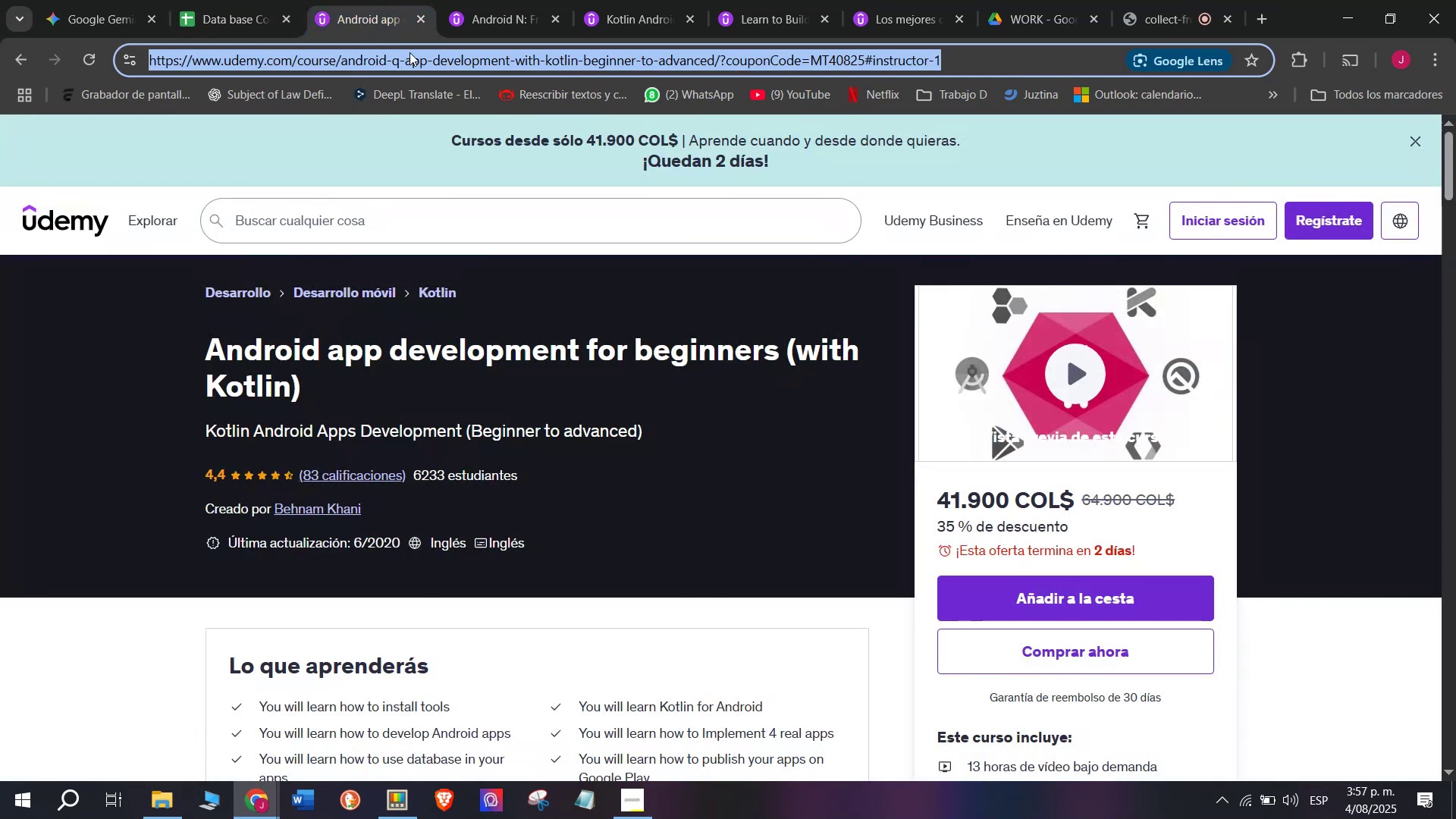 
key(Break)
 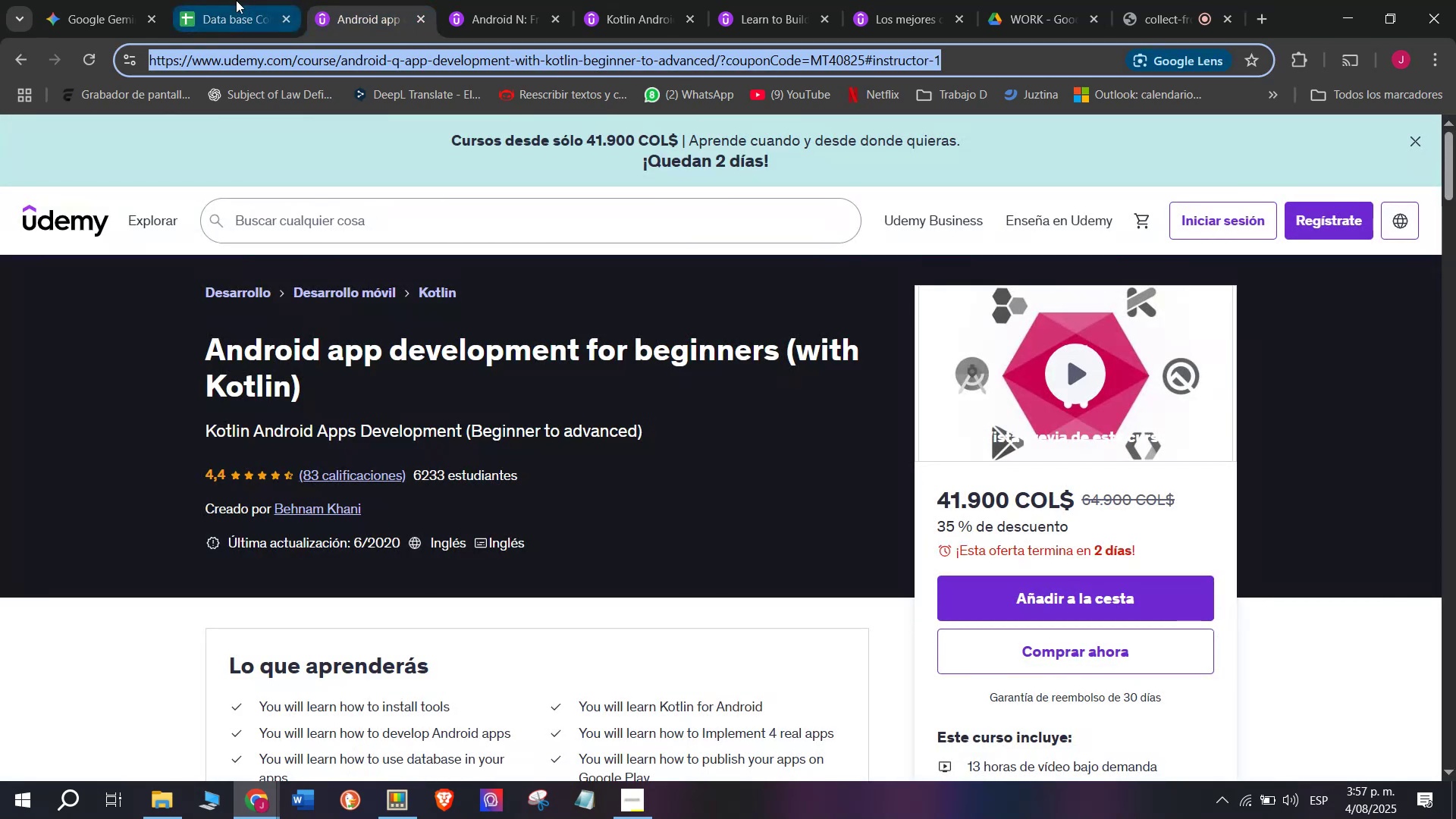 
key(Control+ControlLeft)
 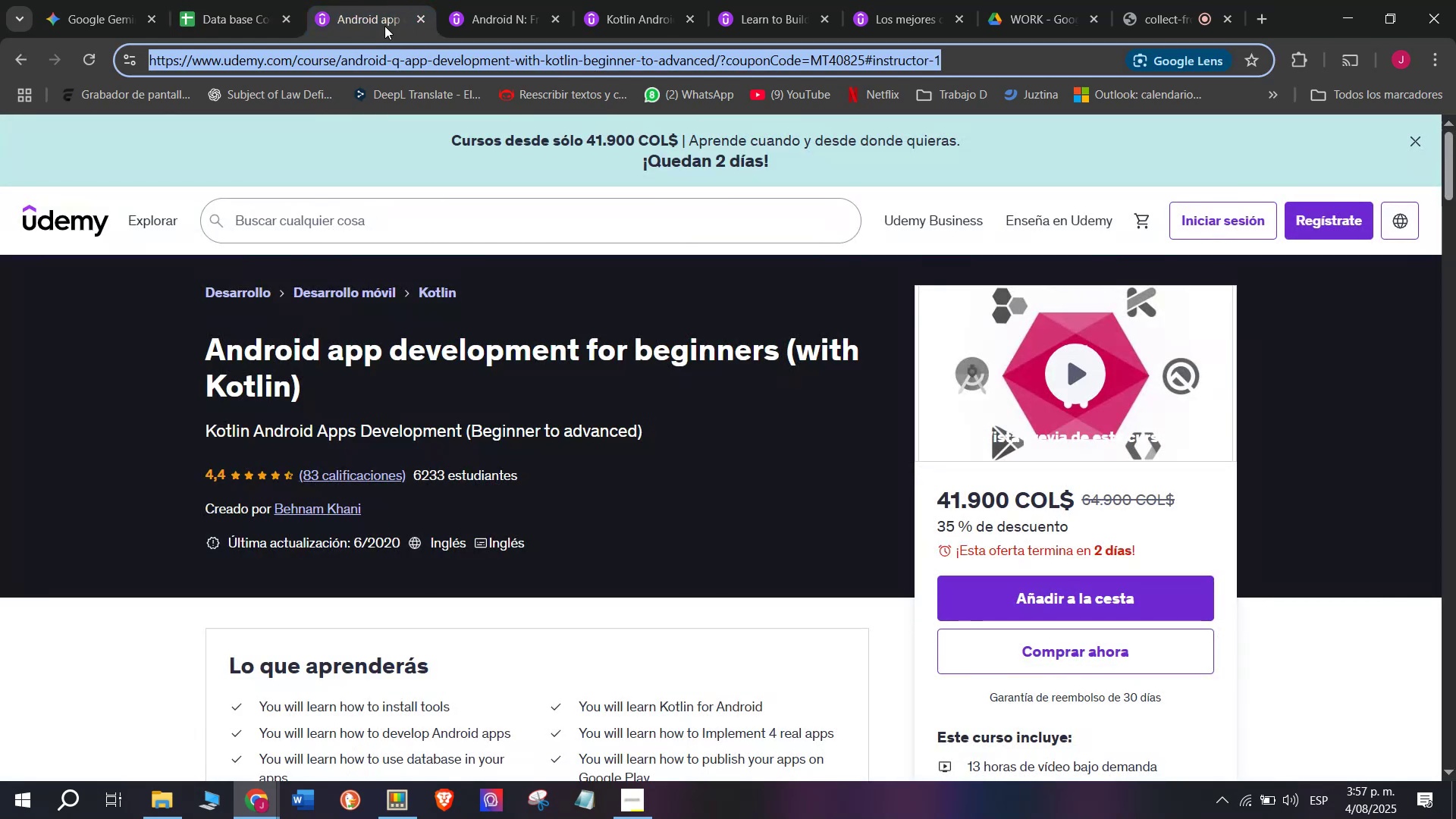 
key(Control+C)
 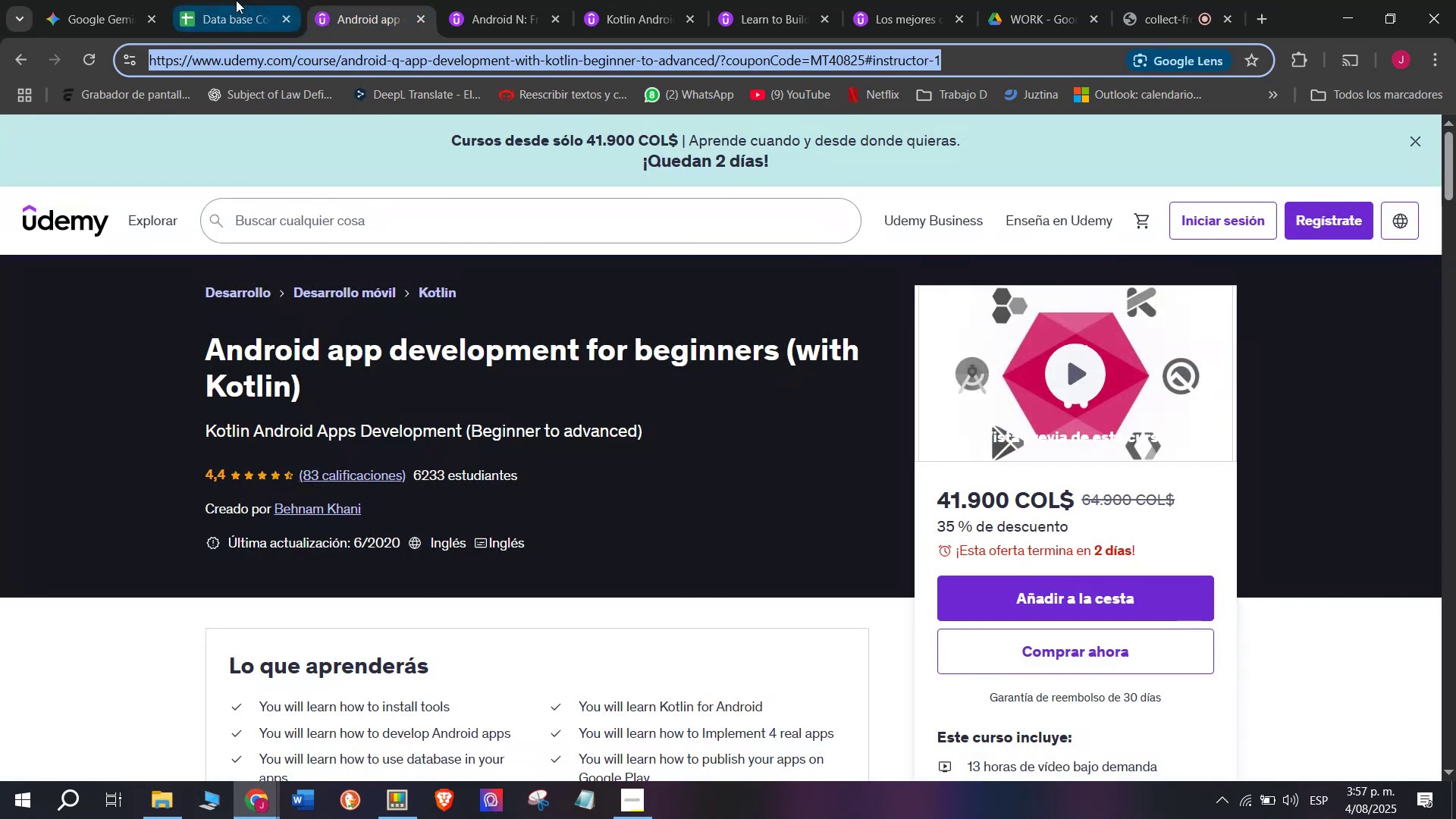 
triple_click([236, 0])
 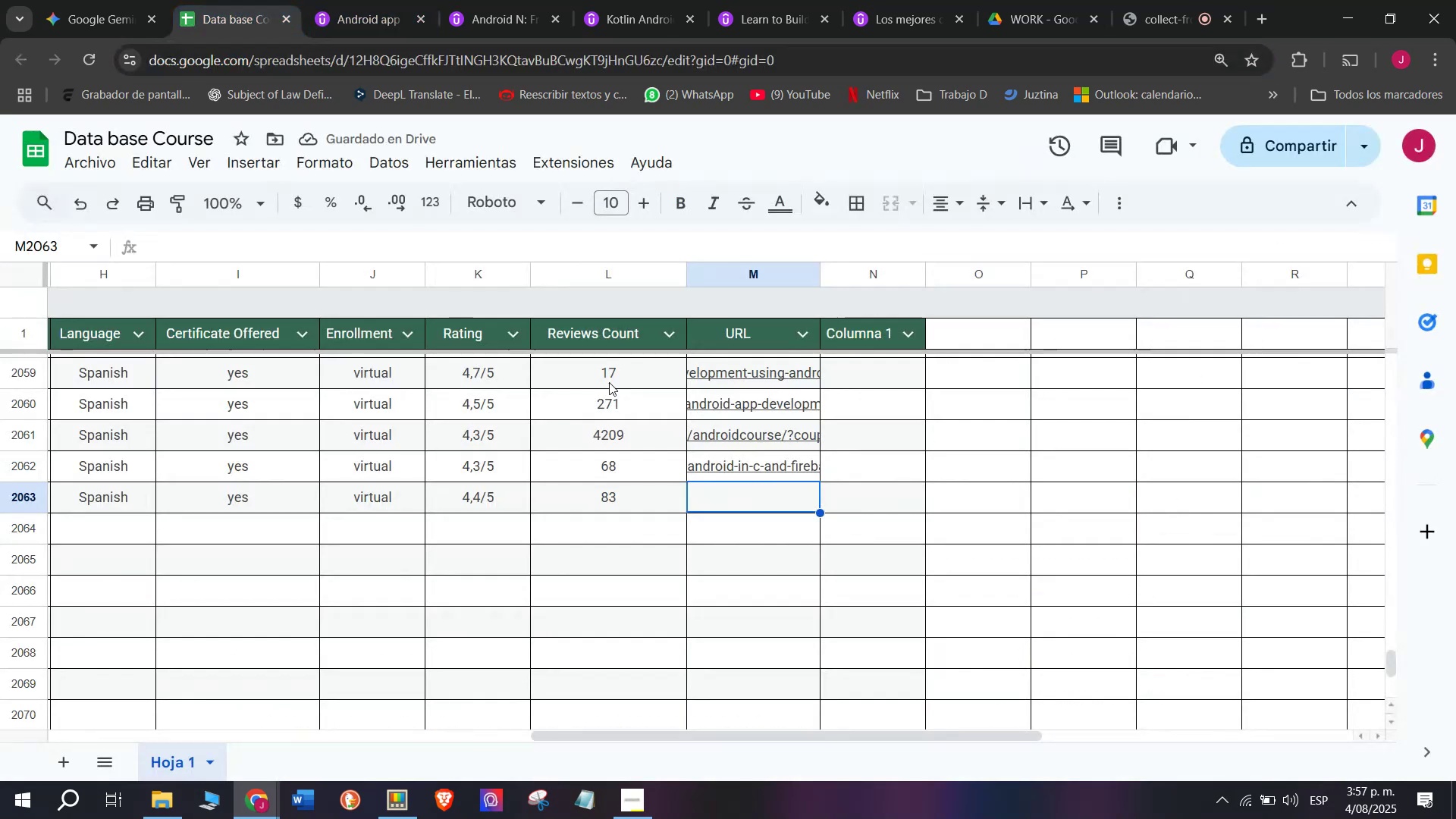 
key(Z)
 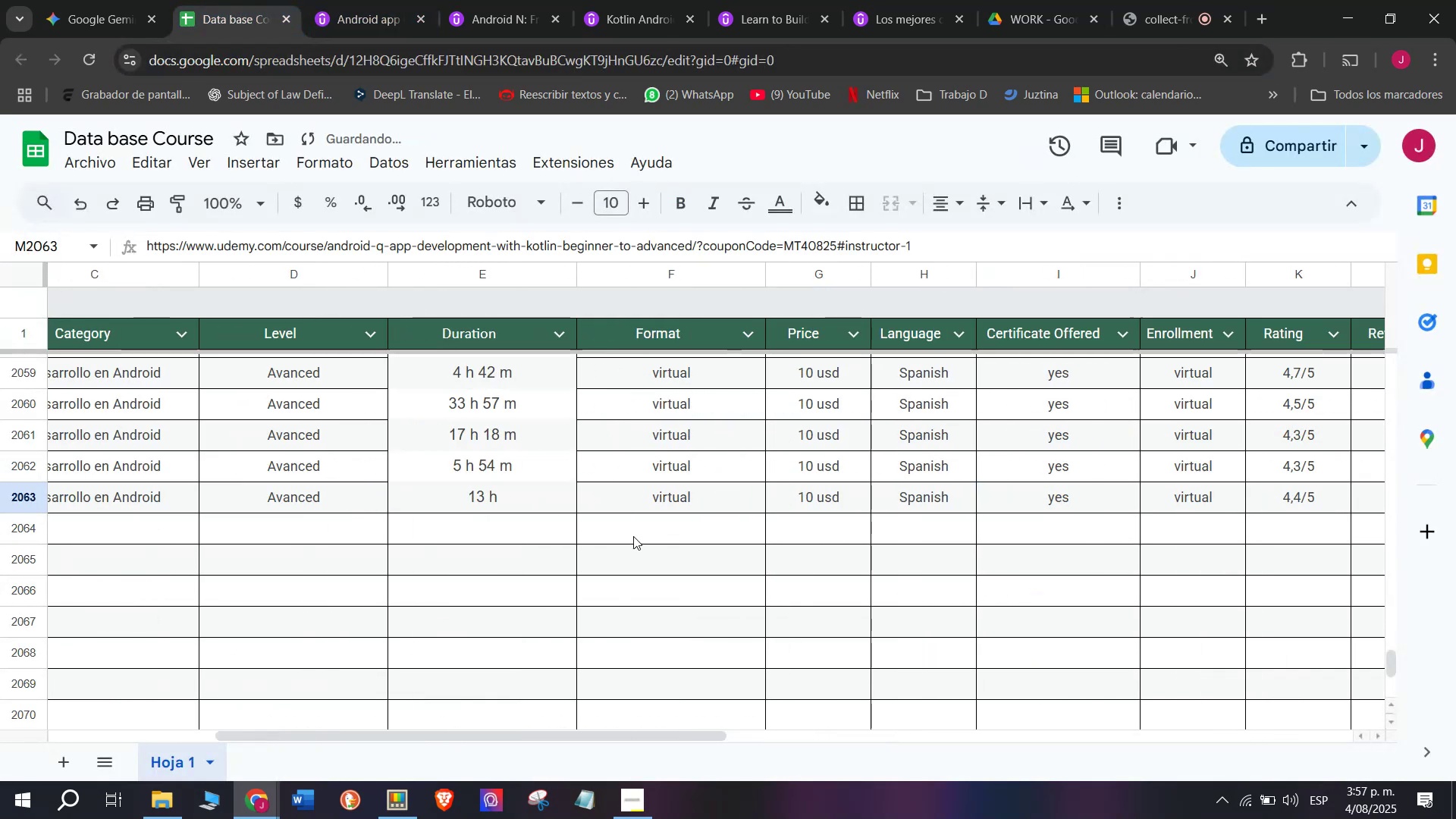 
key(Control+ControlLeft)
 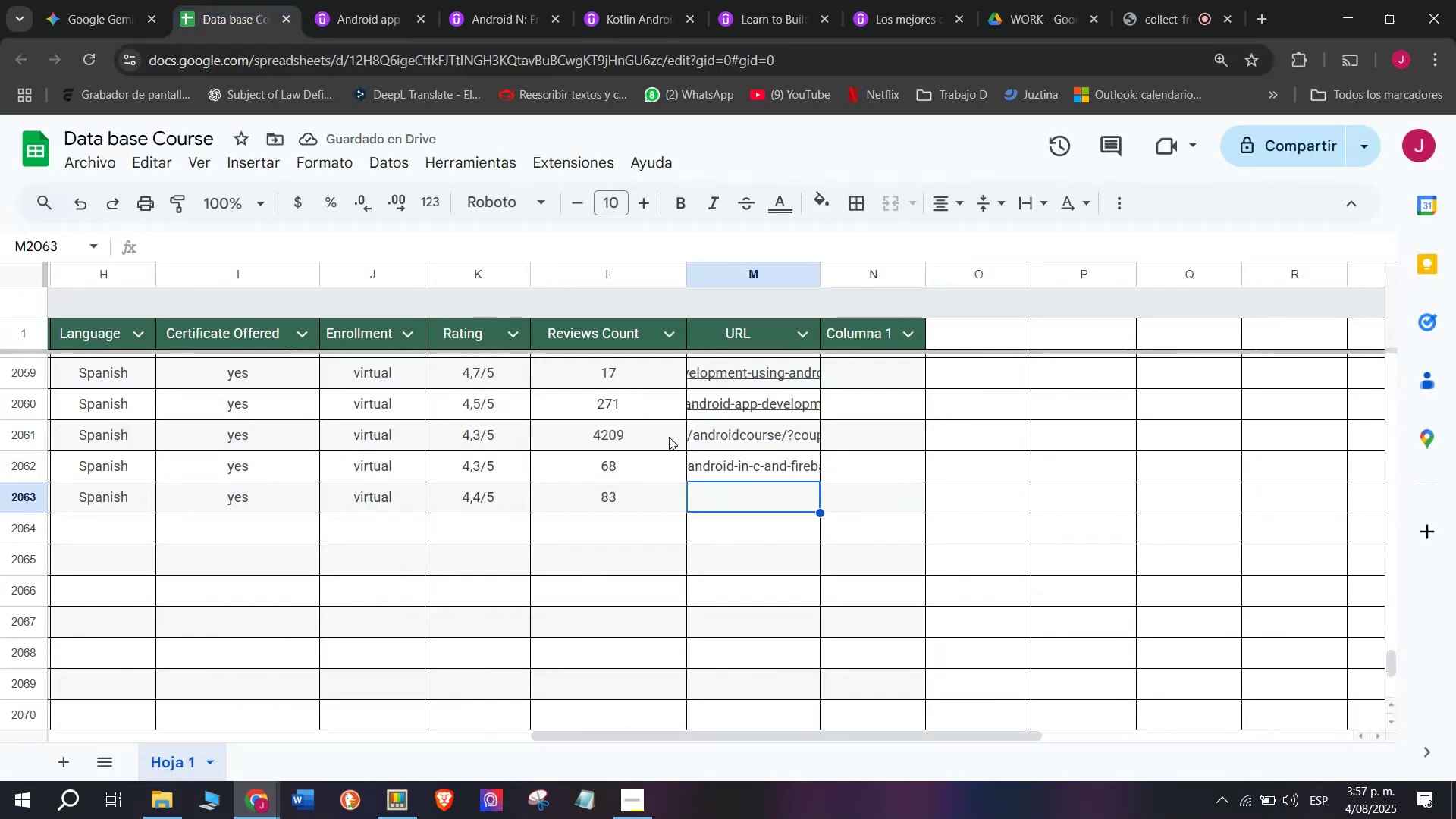 
key(Control+V)
 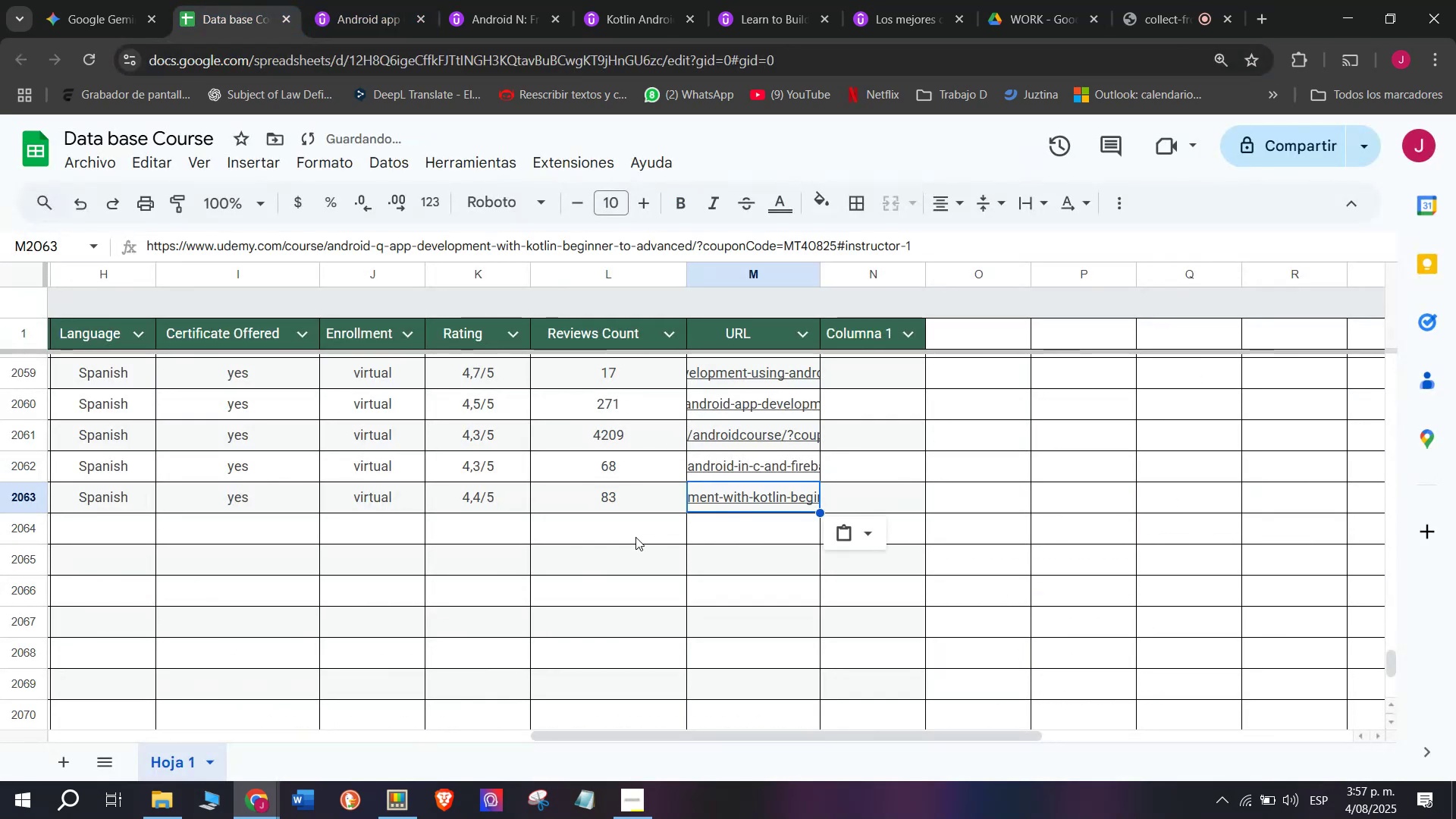 
scroll: coordinate [84, 554], scroll_direction: up, amount: 3.0
 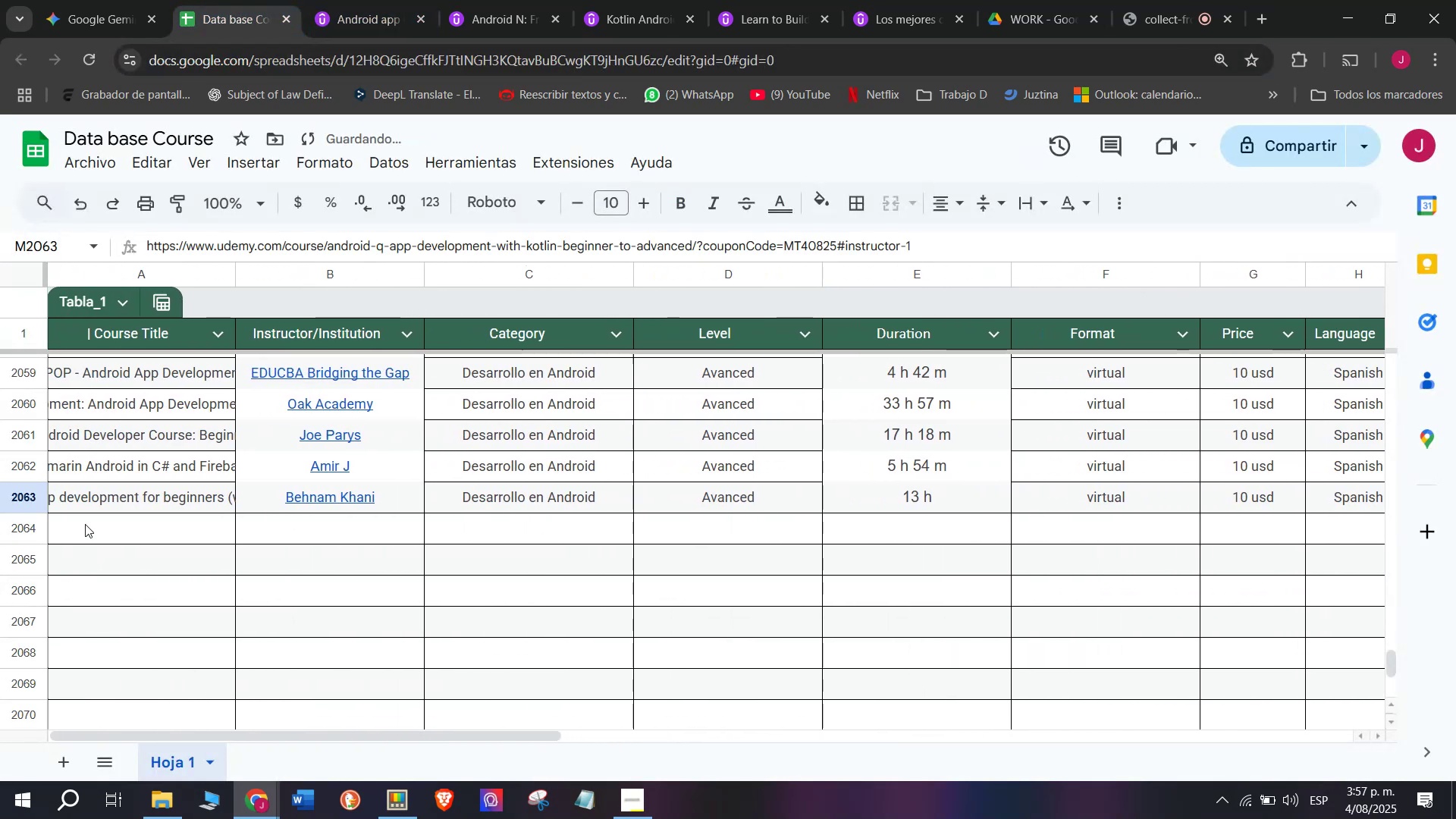 
left_click_drag(start_coordinate=[86, 522], to_coordinate=[98, 529])
 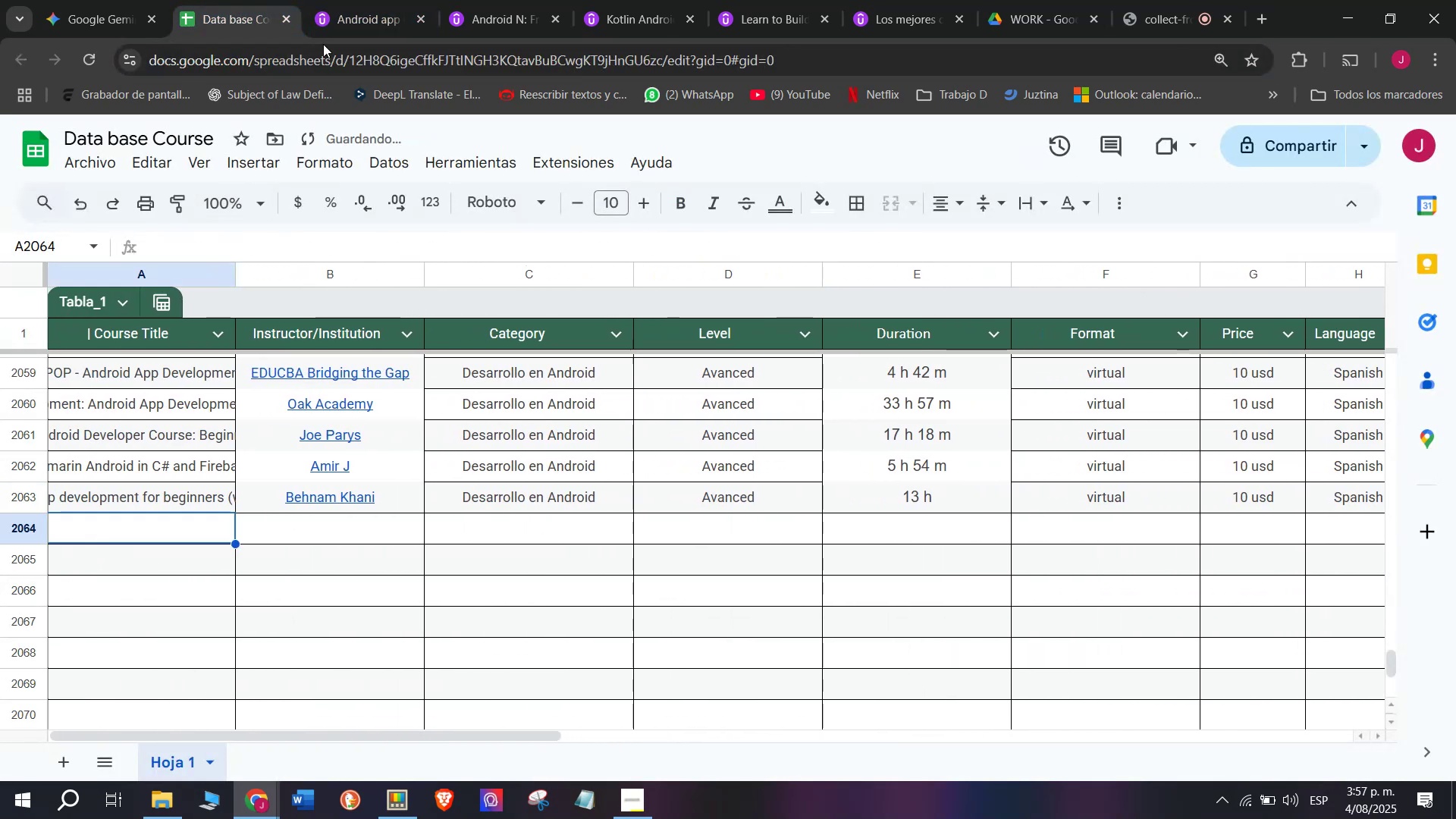 
left_click([344, 0])
 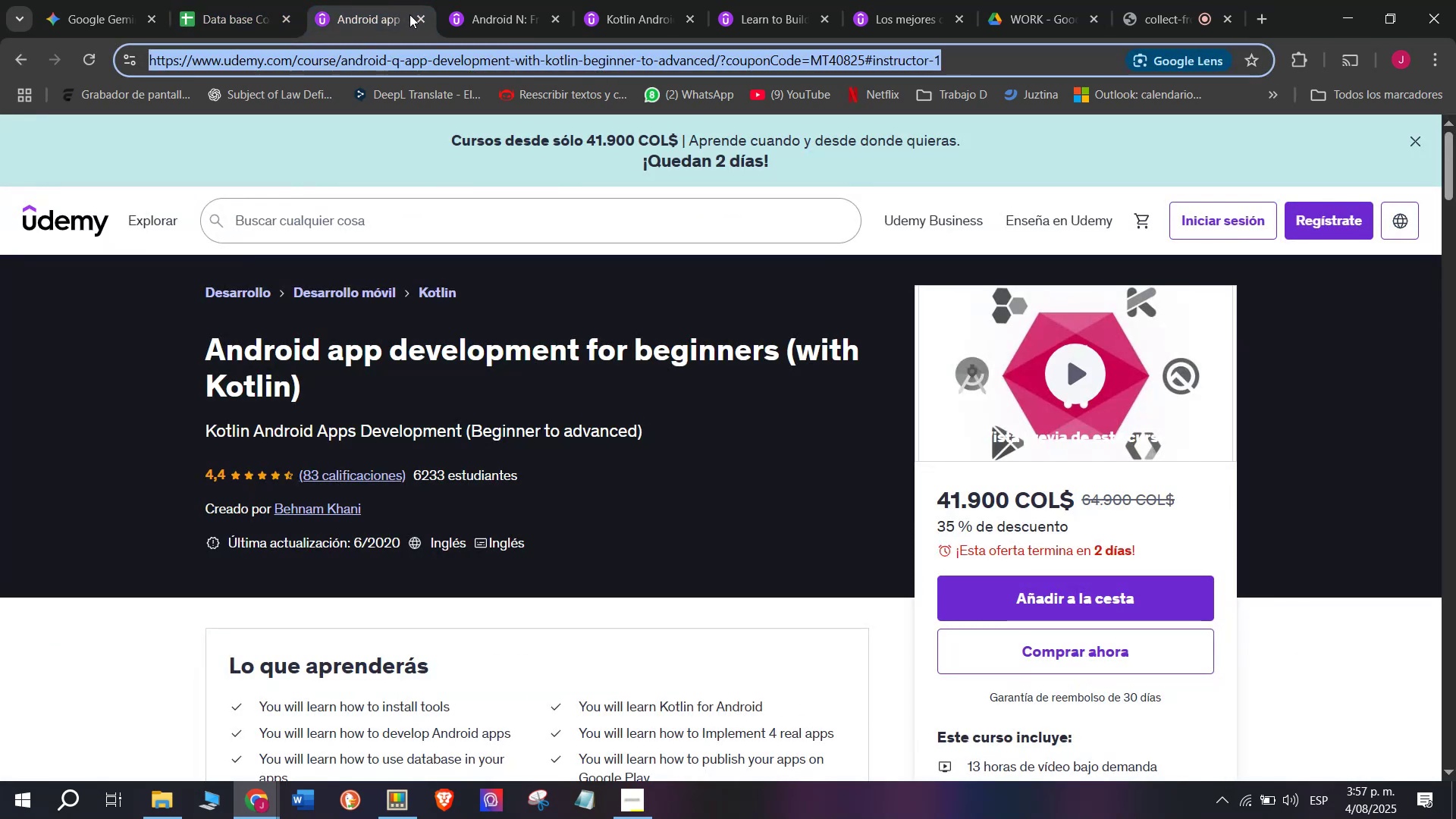 
left_click([416, 17])
 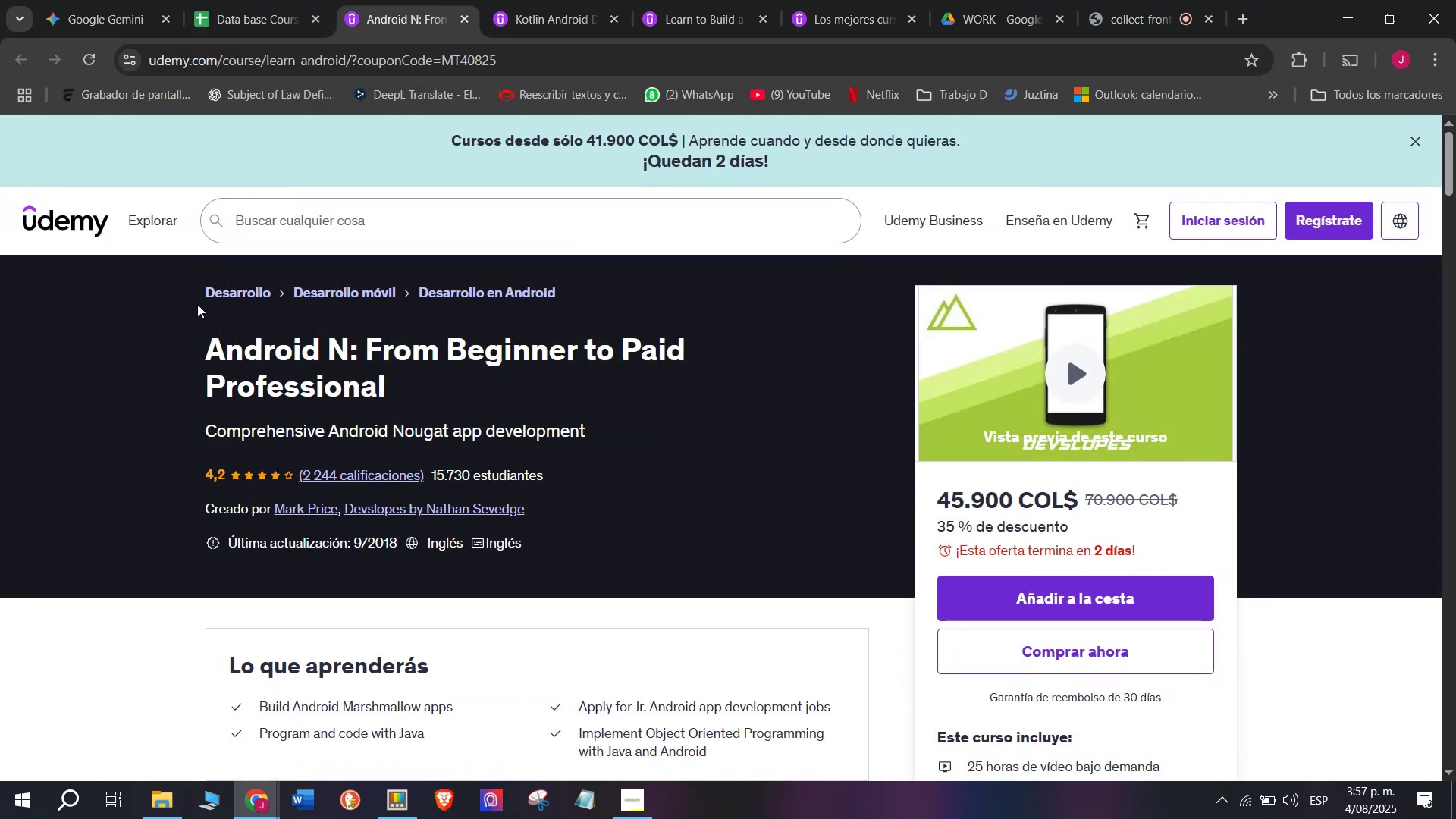 
left_click_drag(start_coordinate=[196, 338], to_coordinate=[438, 399])
 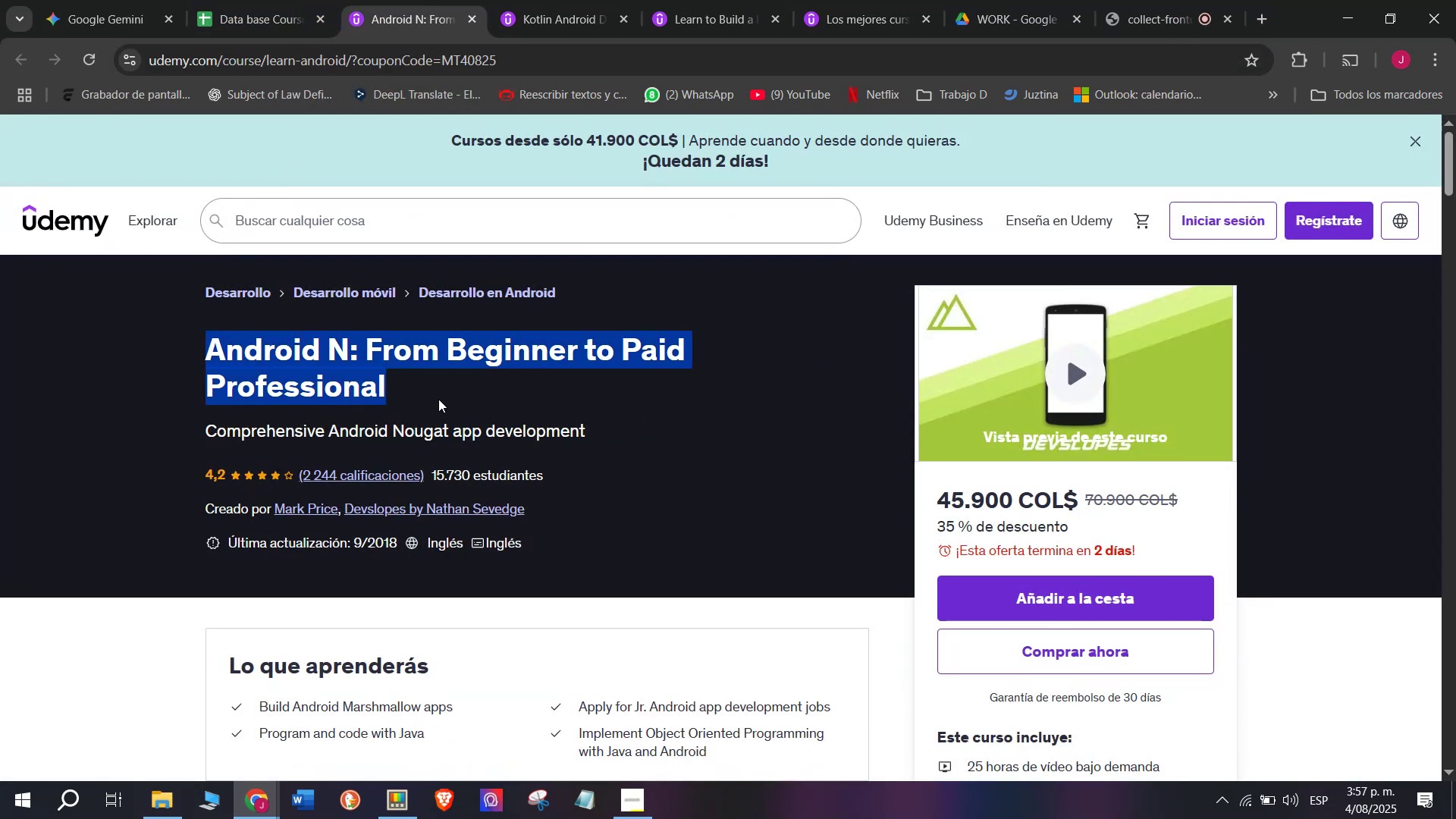 
key(Break)
 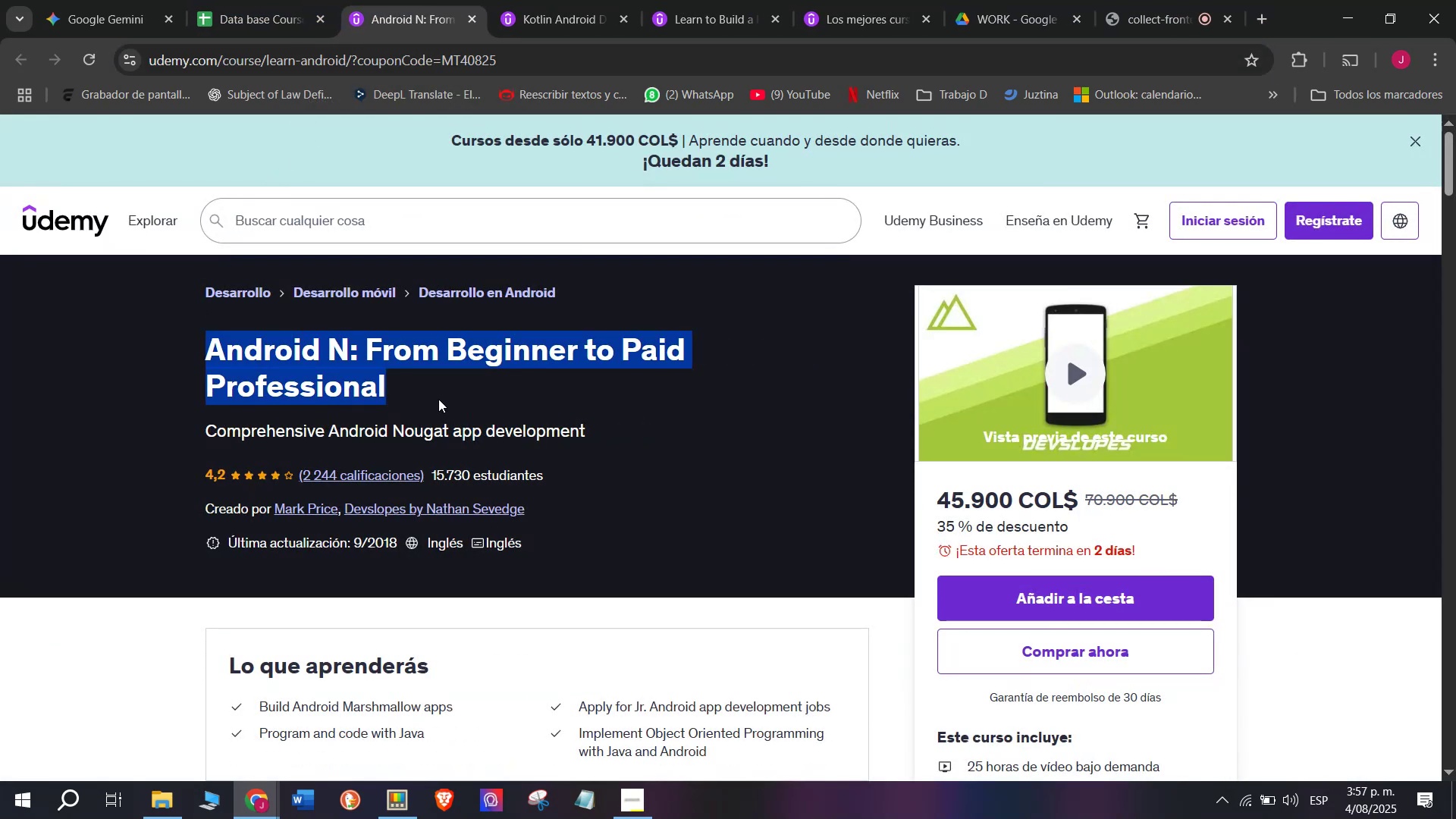 
key(Control+ControlLeft)
 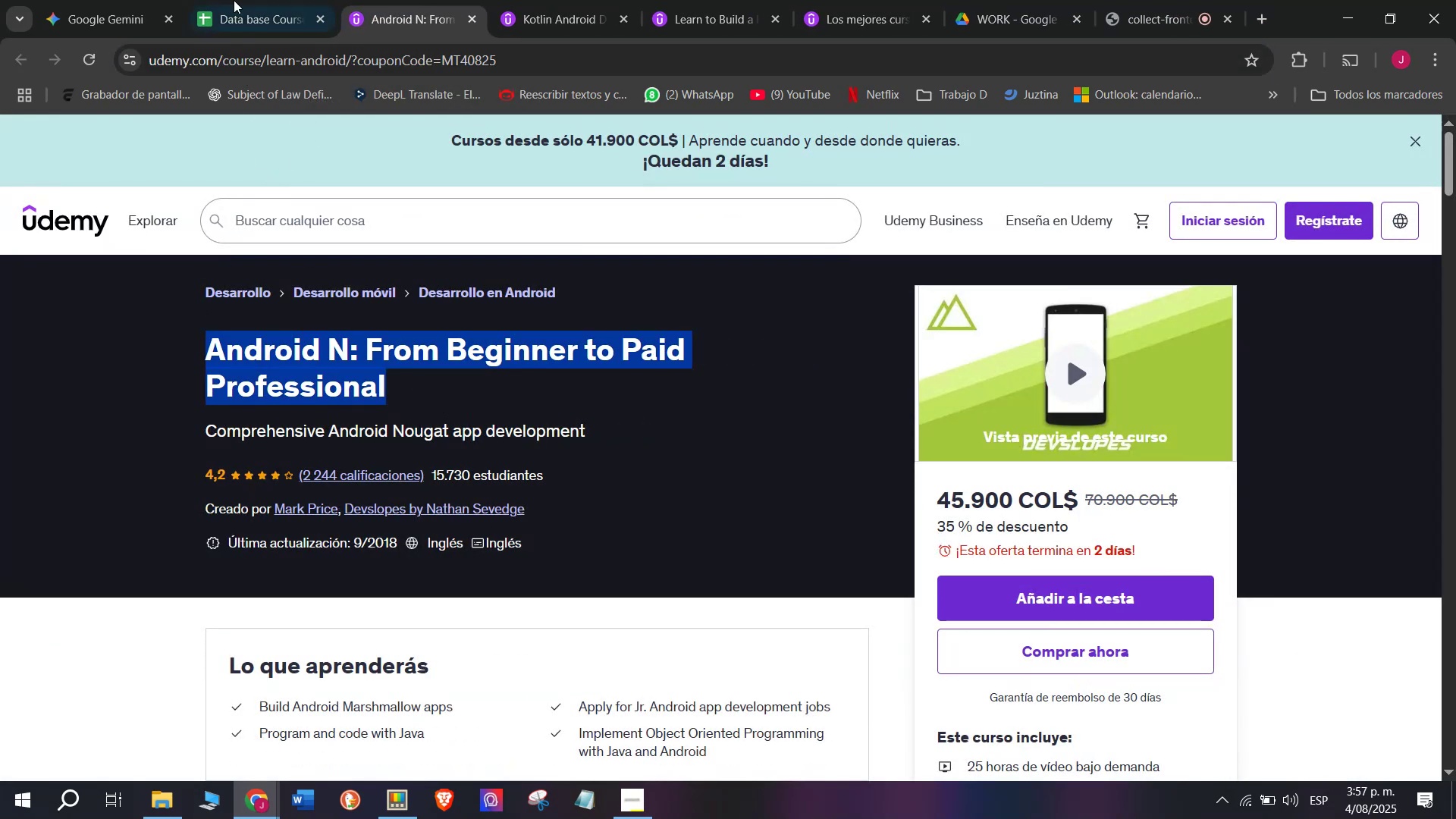 
key(Control+C)
 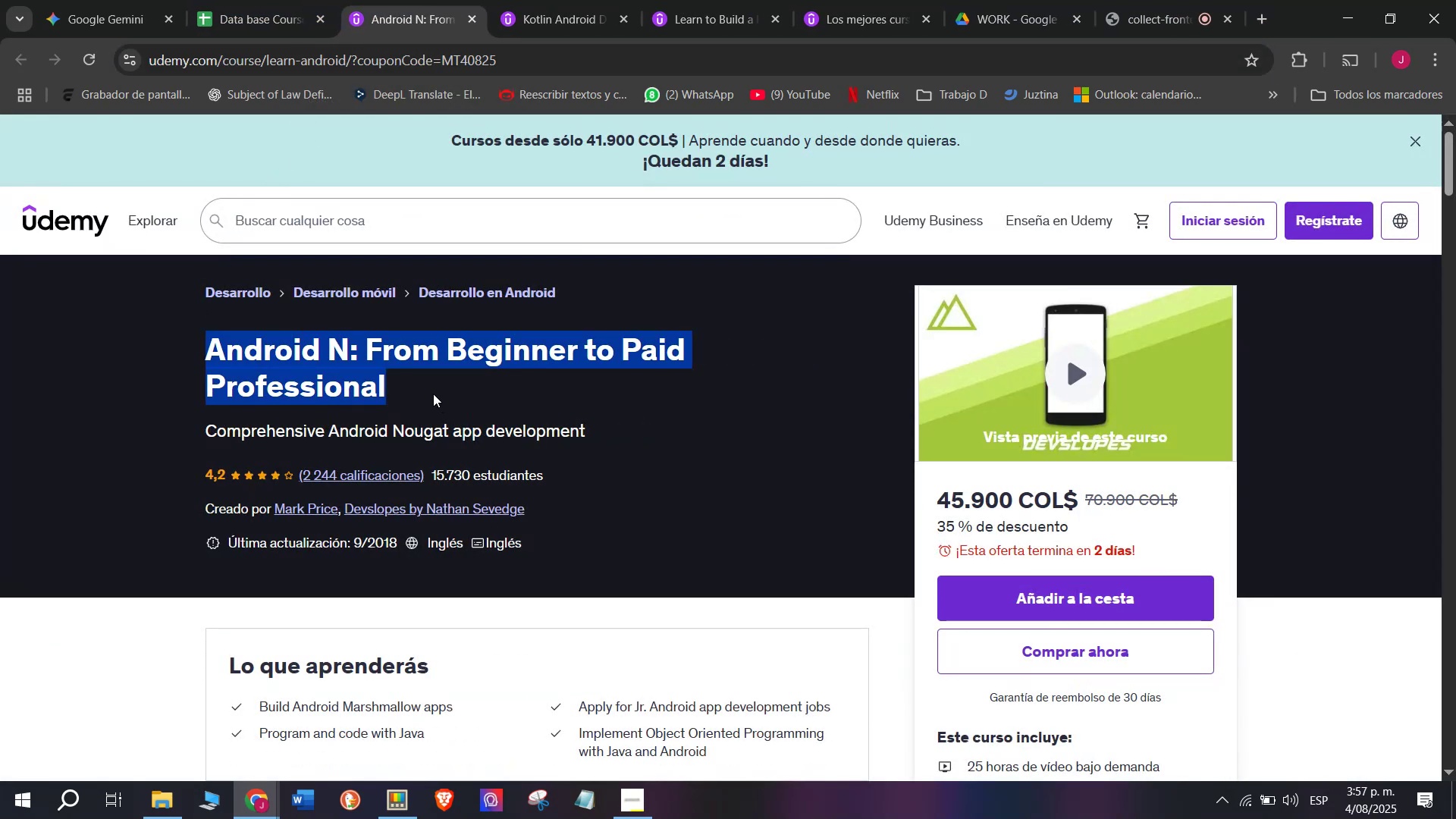 
key(Control+ControlLeft)
 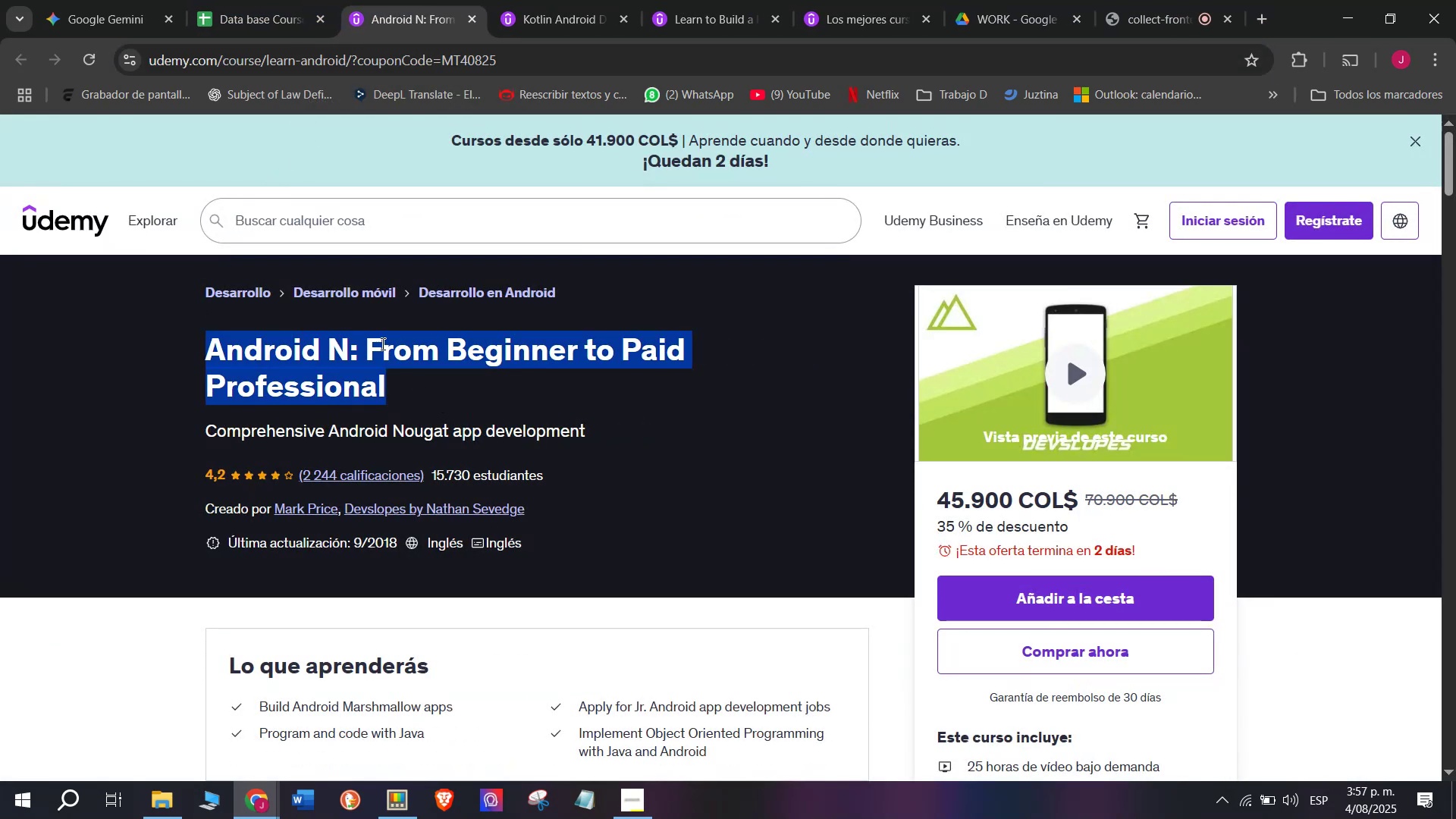 
key(Break)
 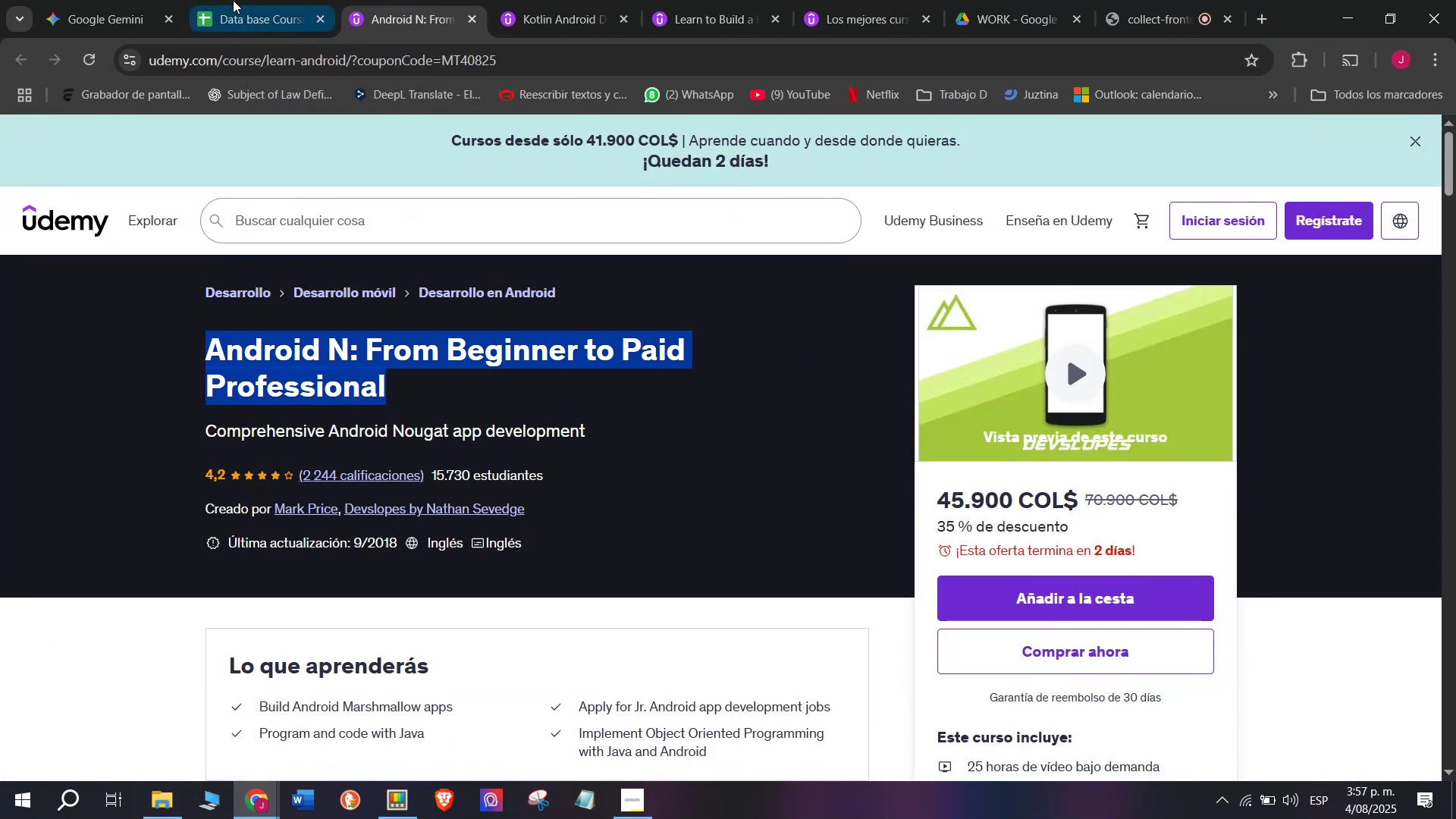 
key(Control+C)
 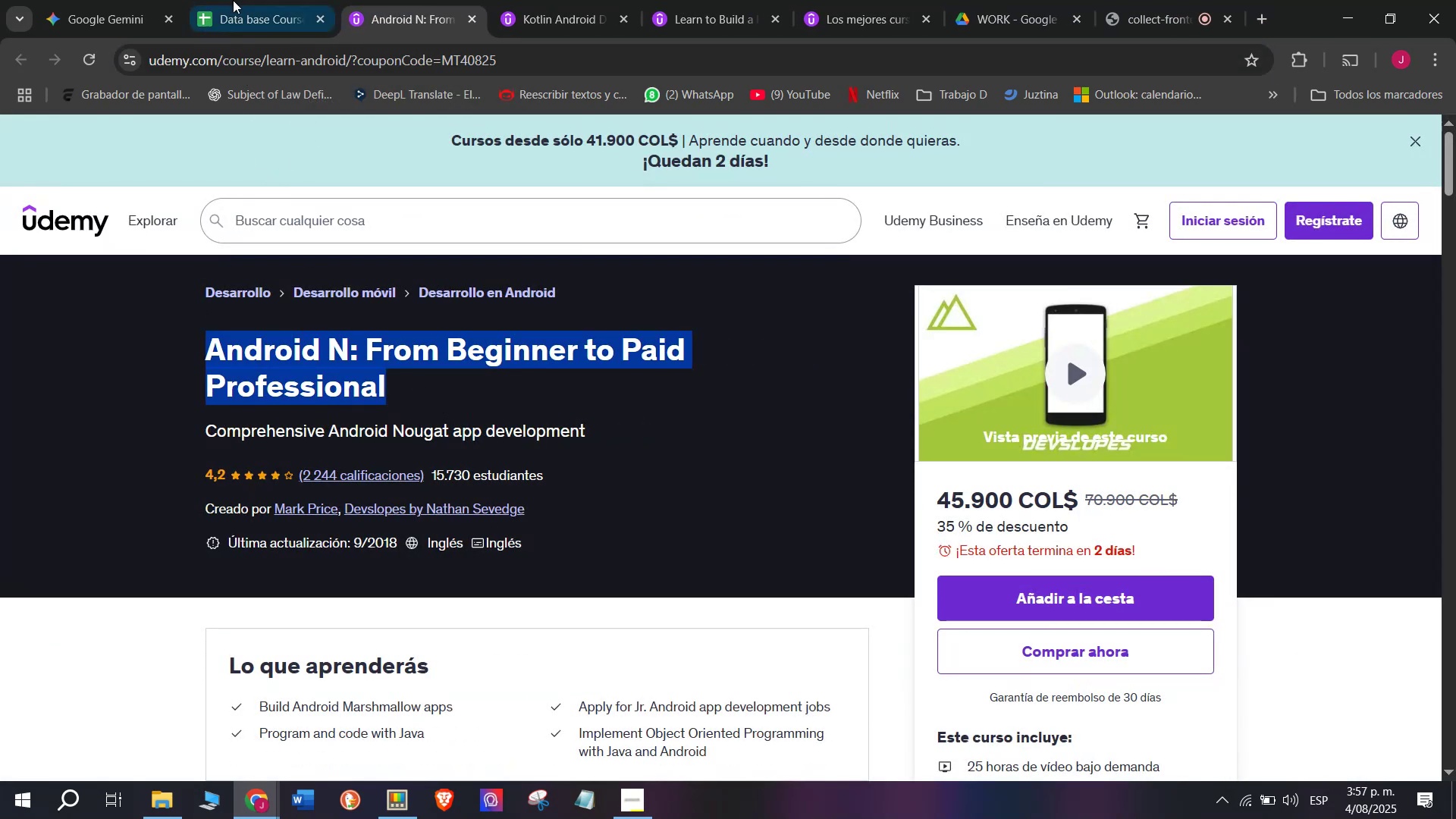 
left_click([233, 0])
 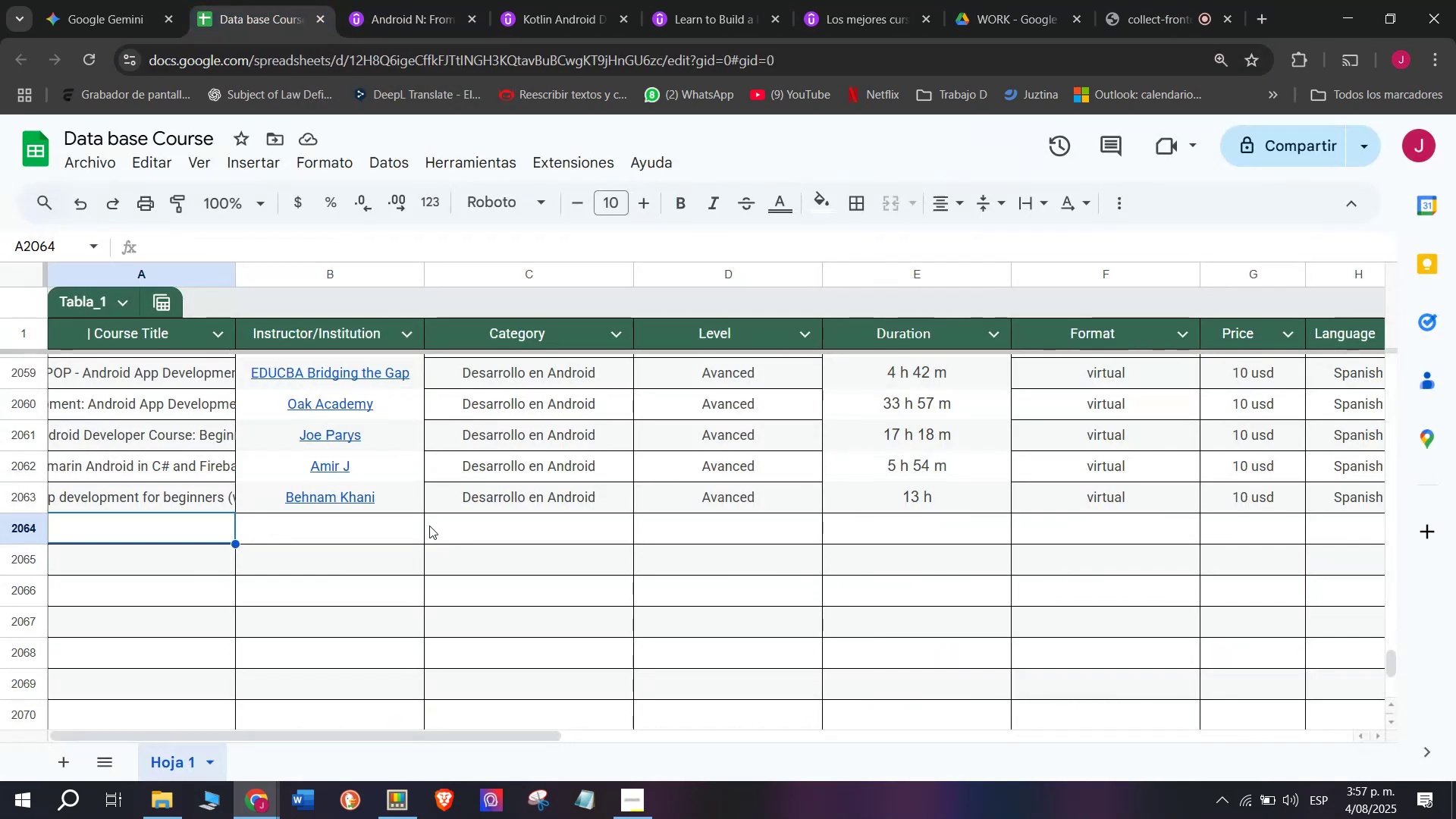 
key(Z)
 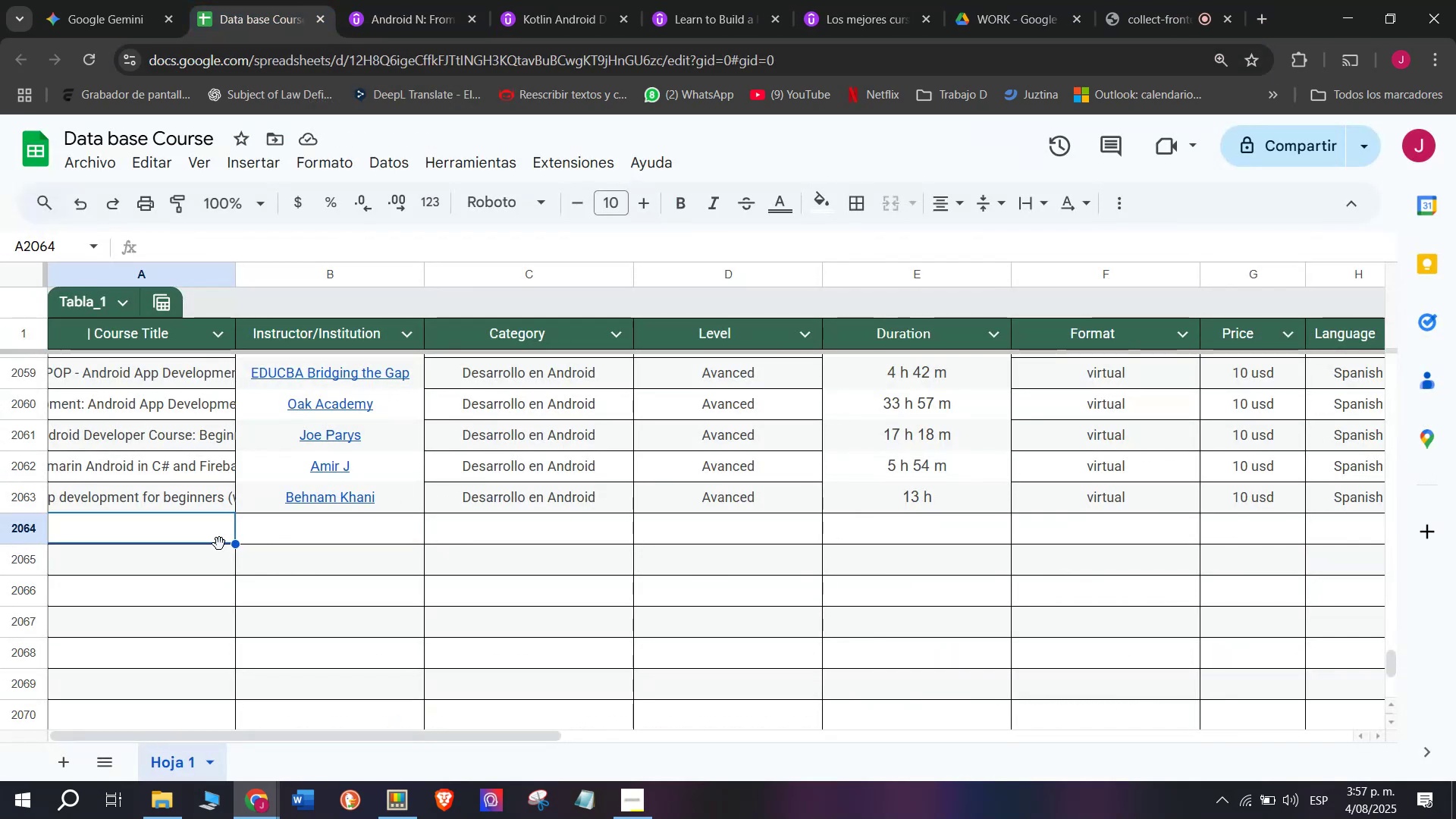 
key(Control+ControlLeft)
 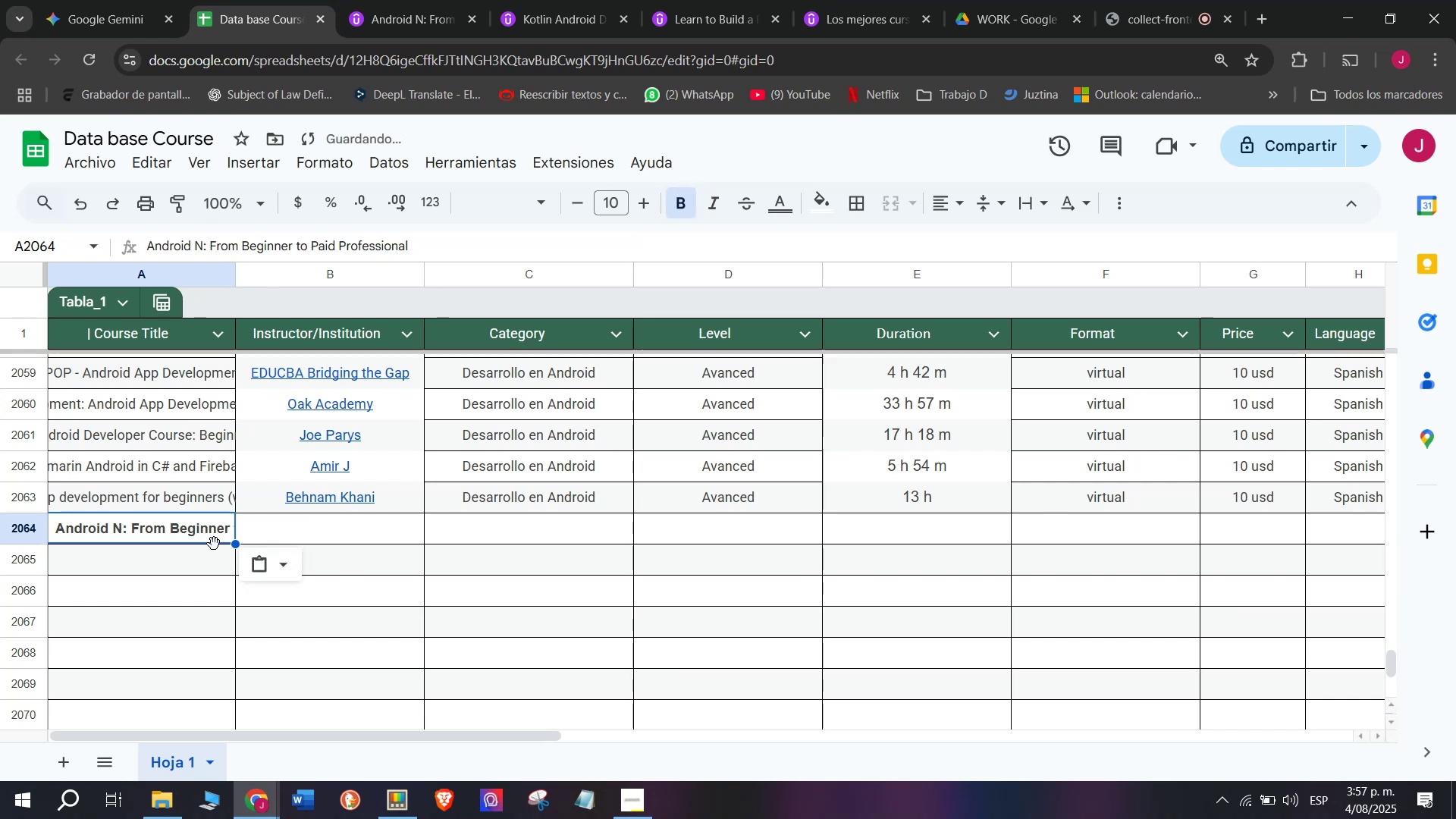 
key(Control+V)
 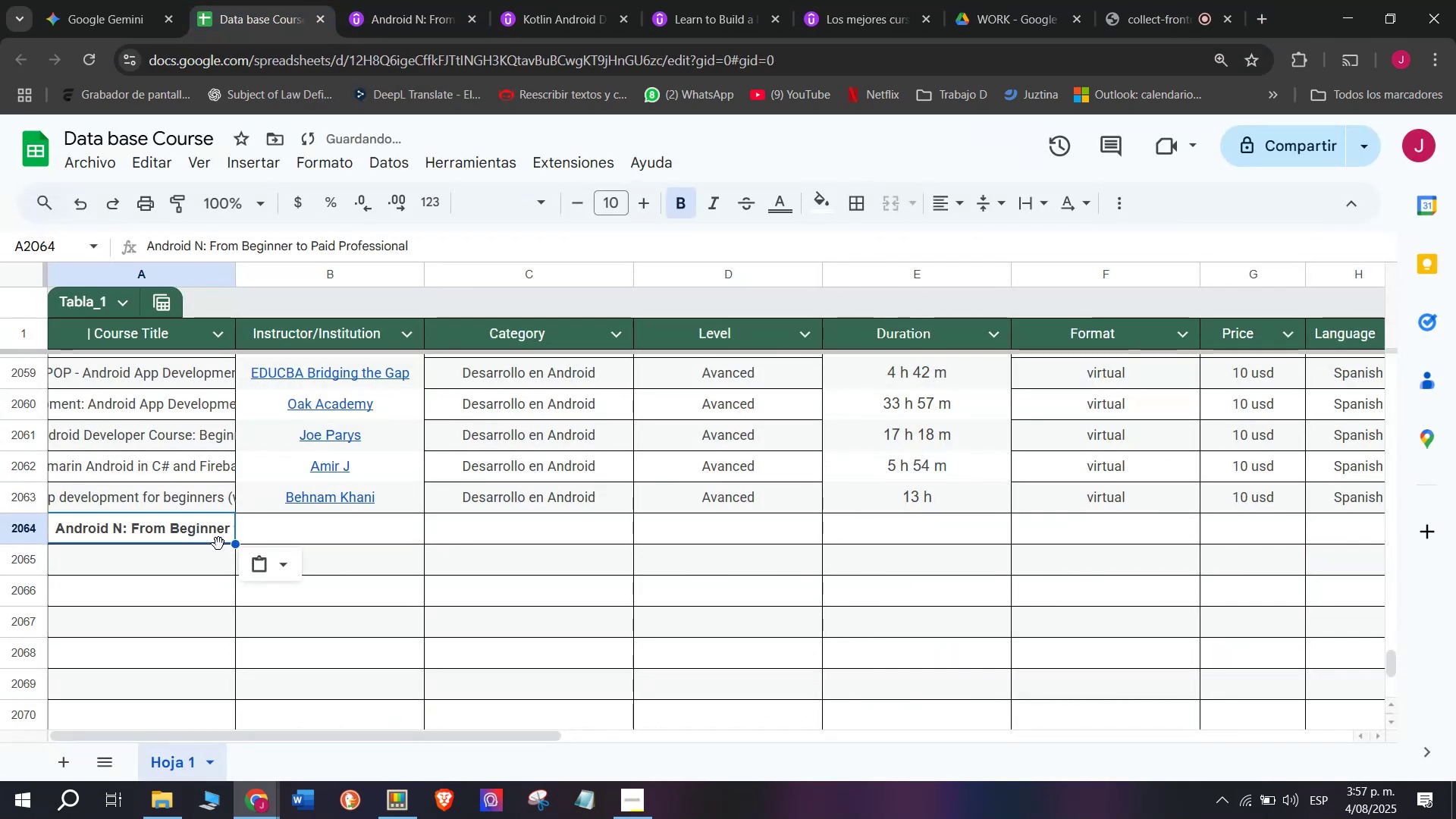 
key(Control+Shift+ControlLeft)
 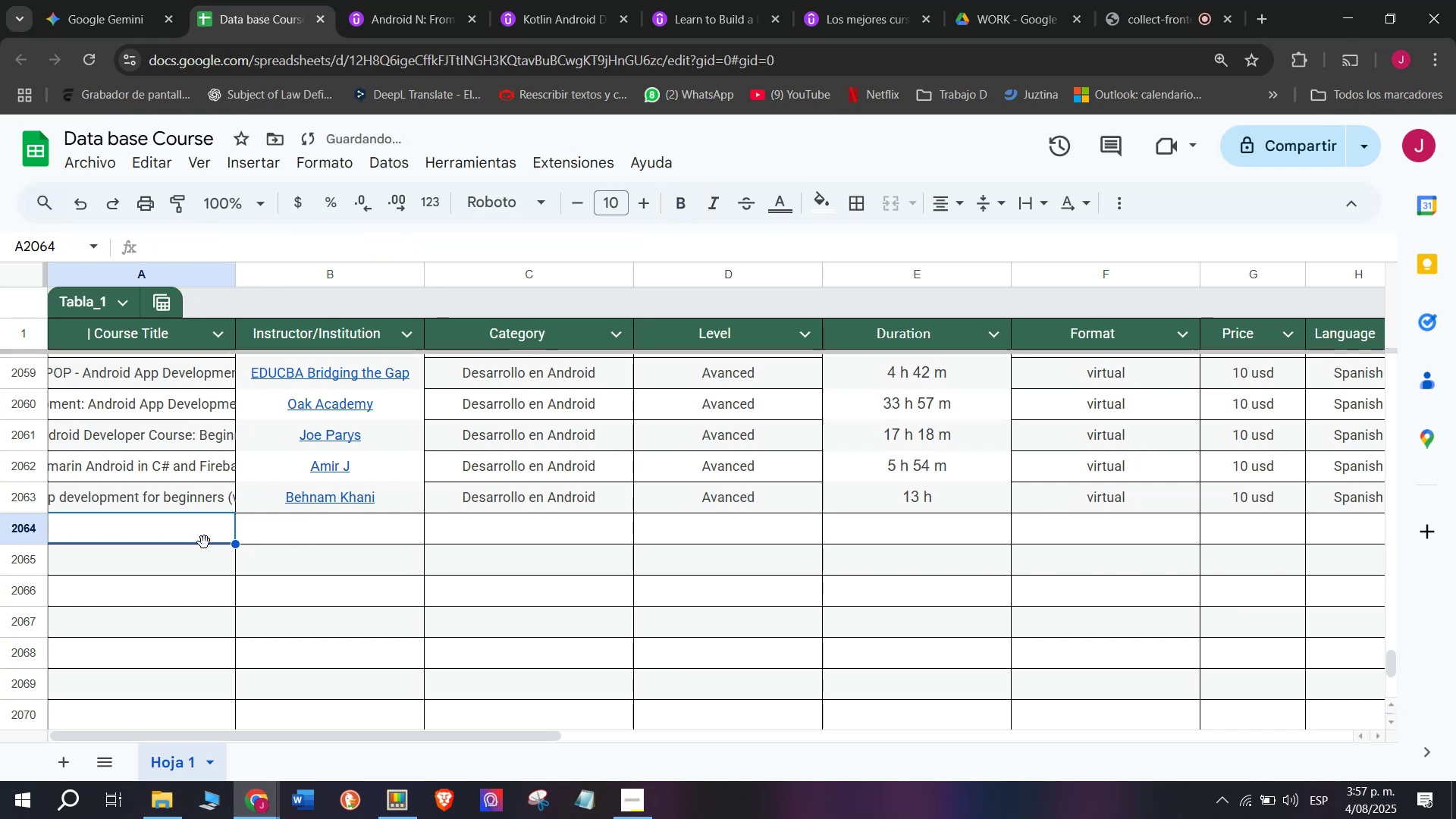 
key(Shift+ShiftLeft)
 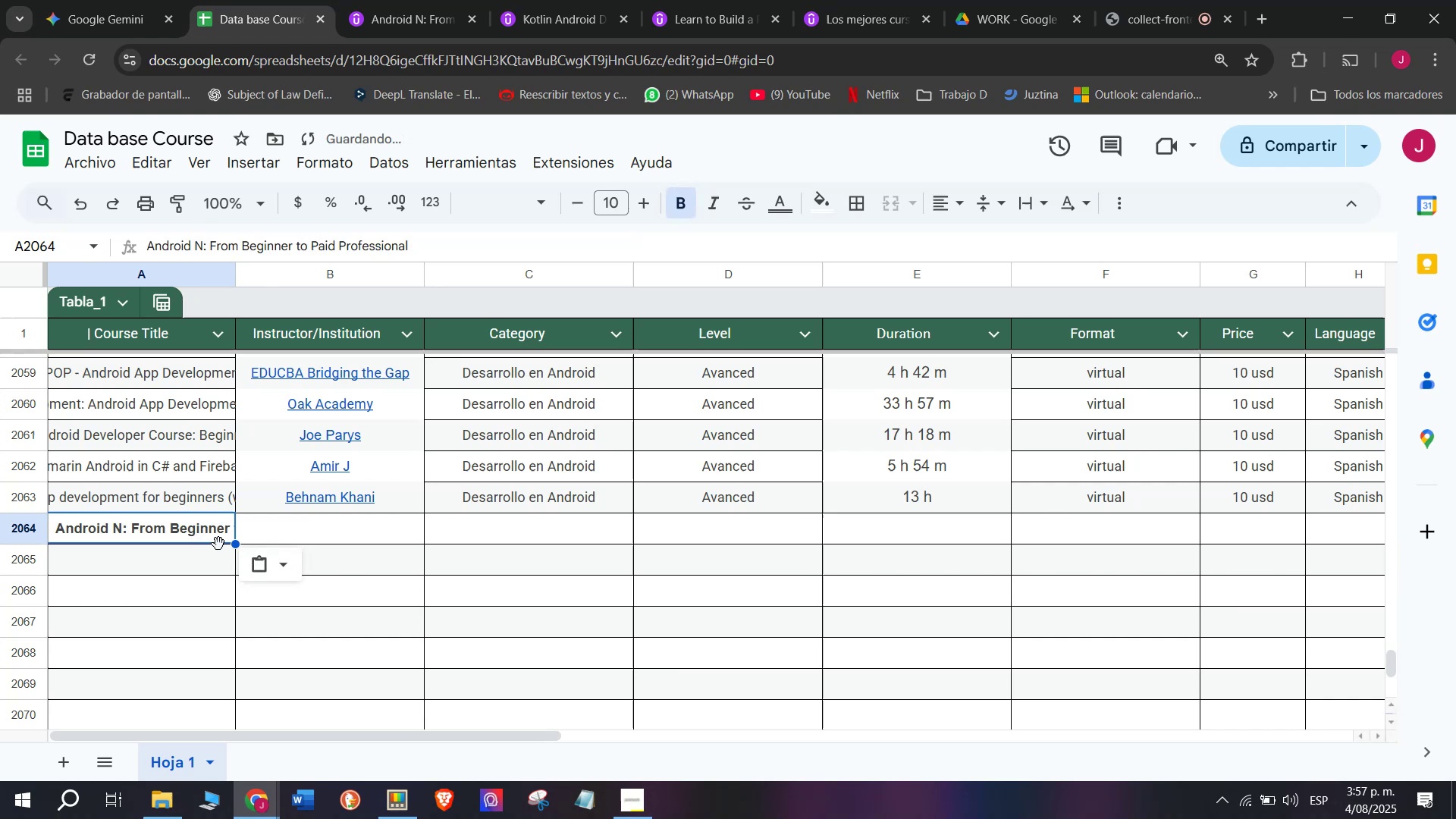 
key(Control+Shift+Z)
 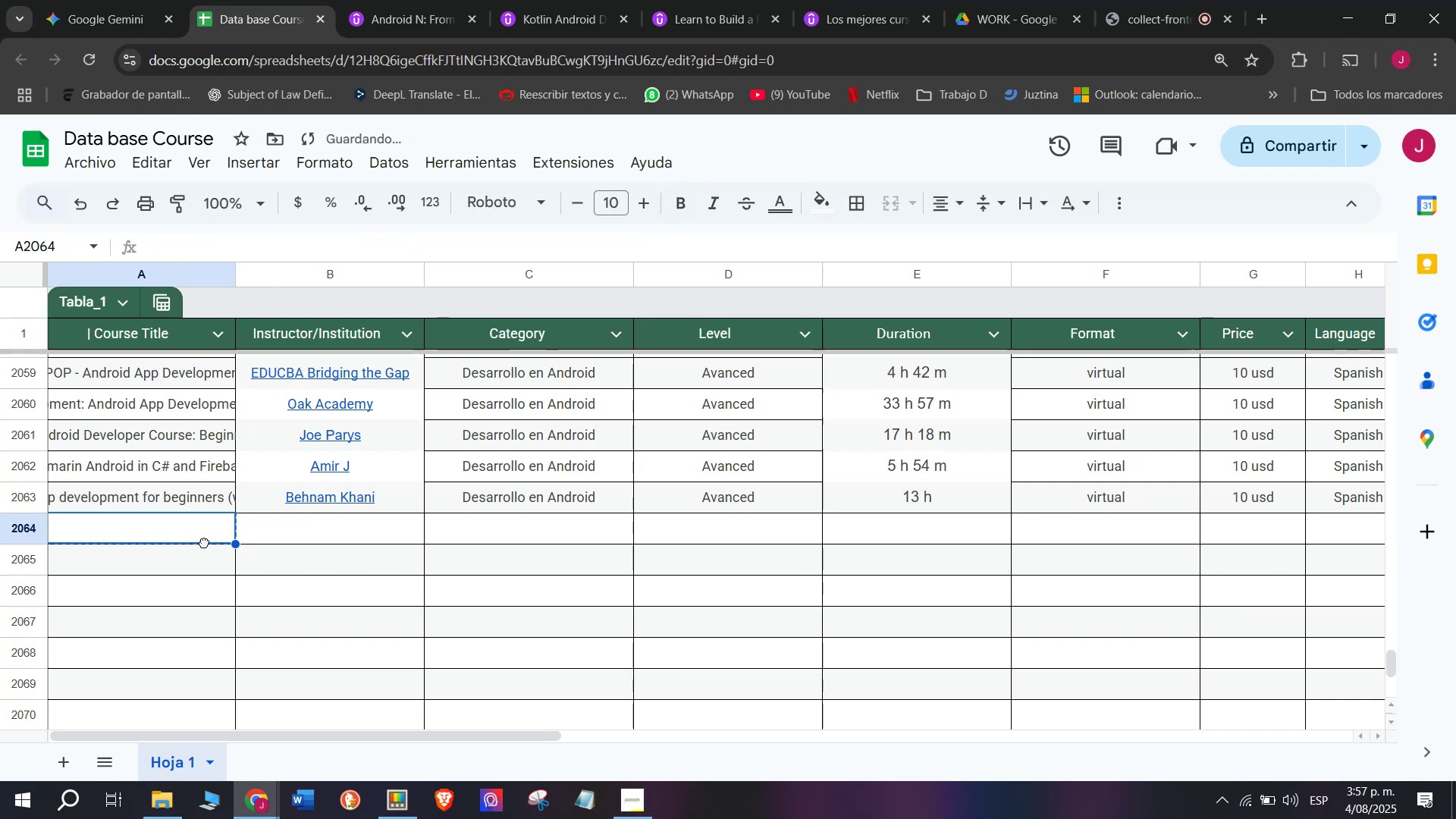 
double_click([204, 542])
 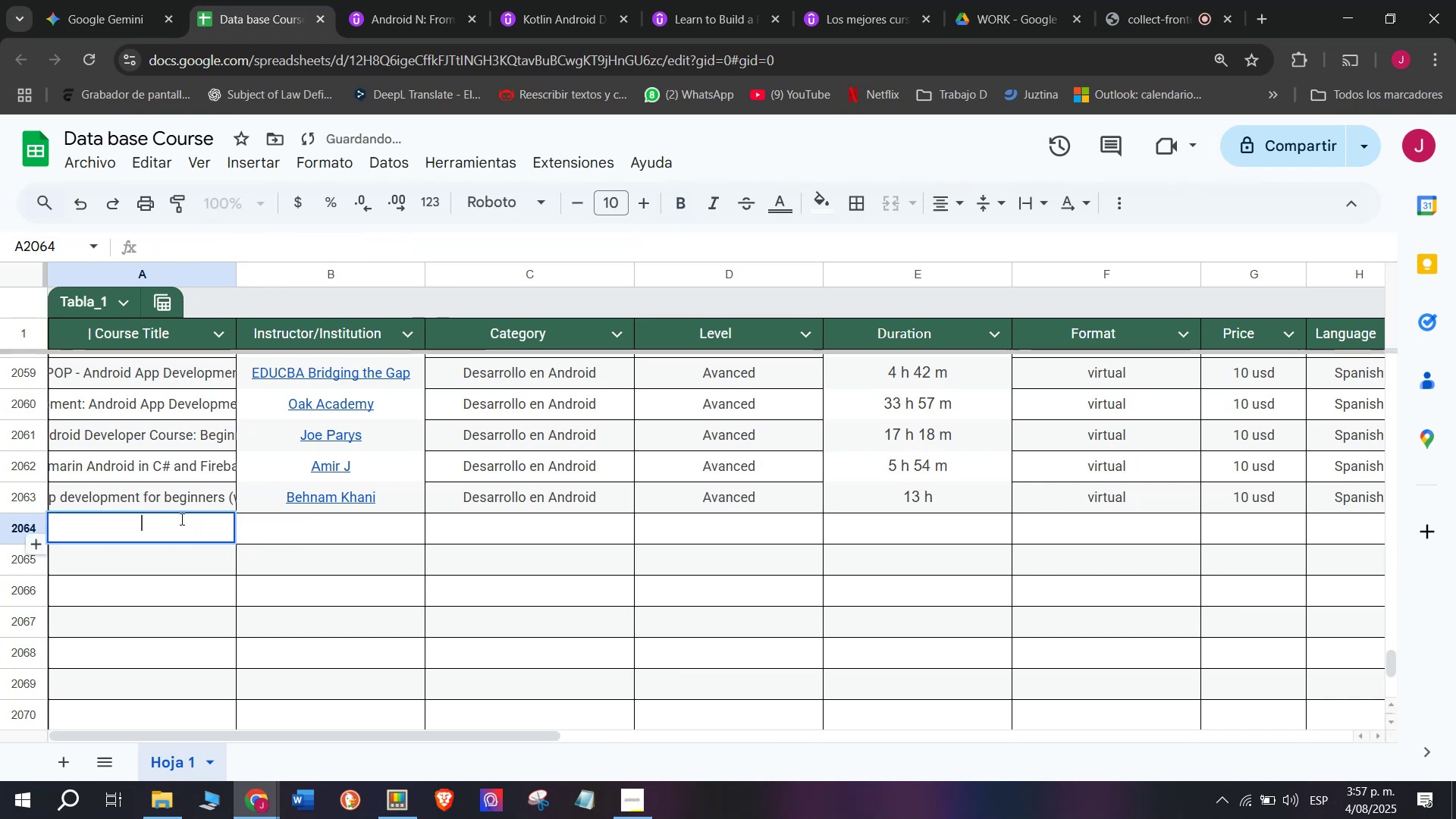 
key(Z)
 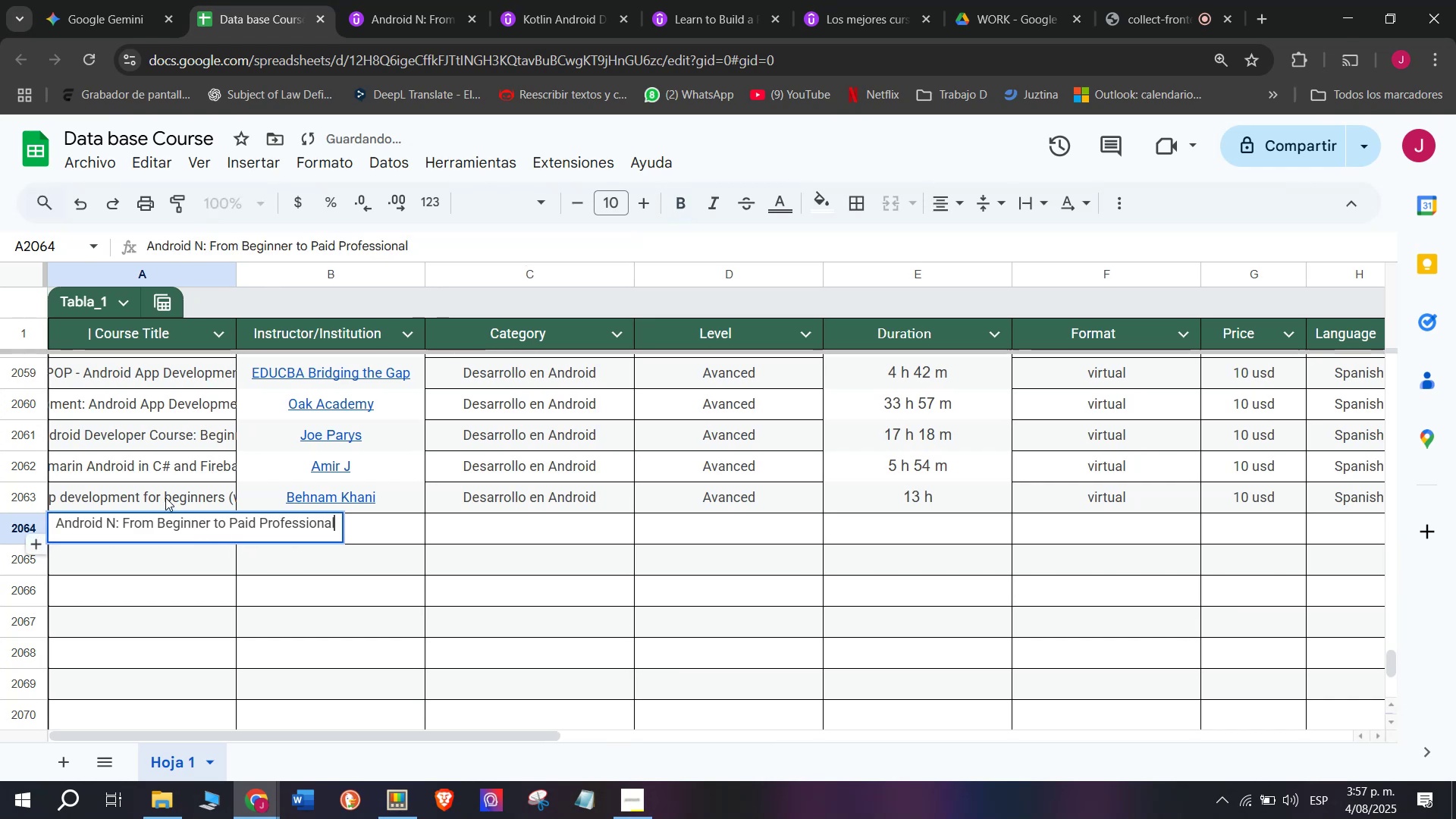 
key(Control+ControlLeft)
 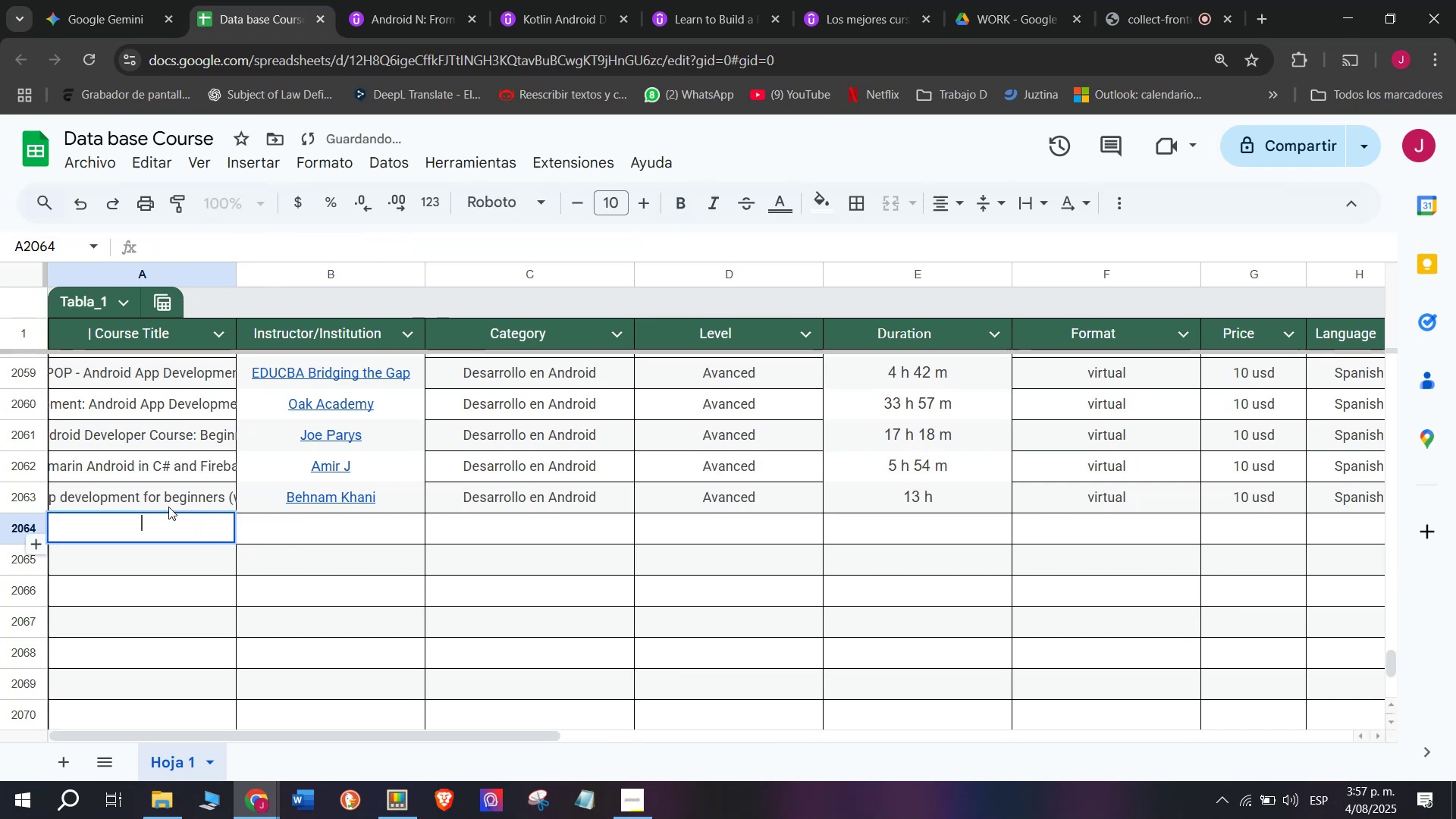 
key(Control+V)
 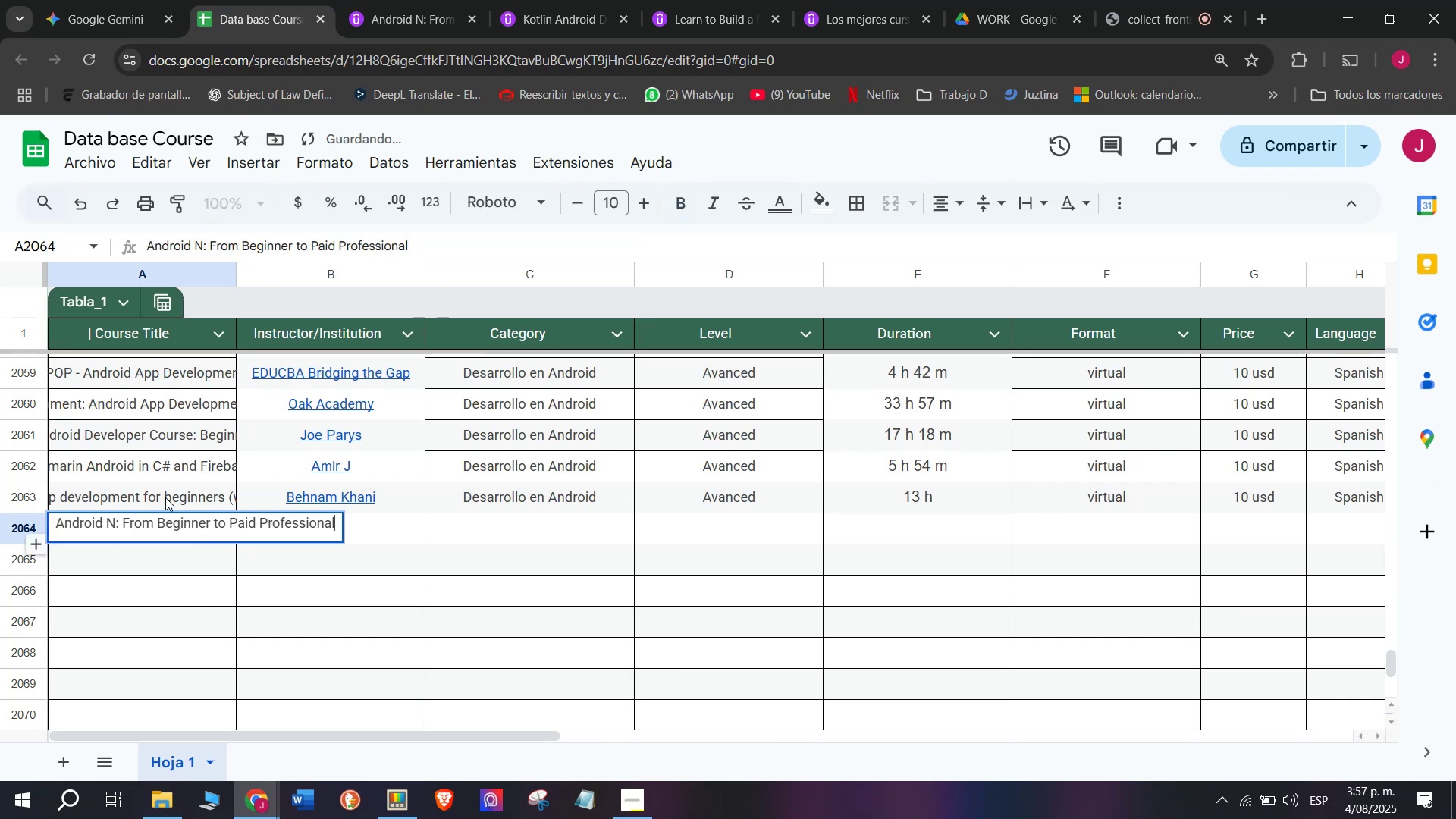 
left_click([165, 497])
 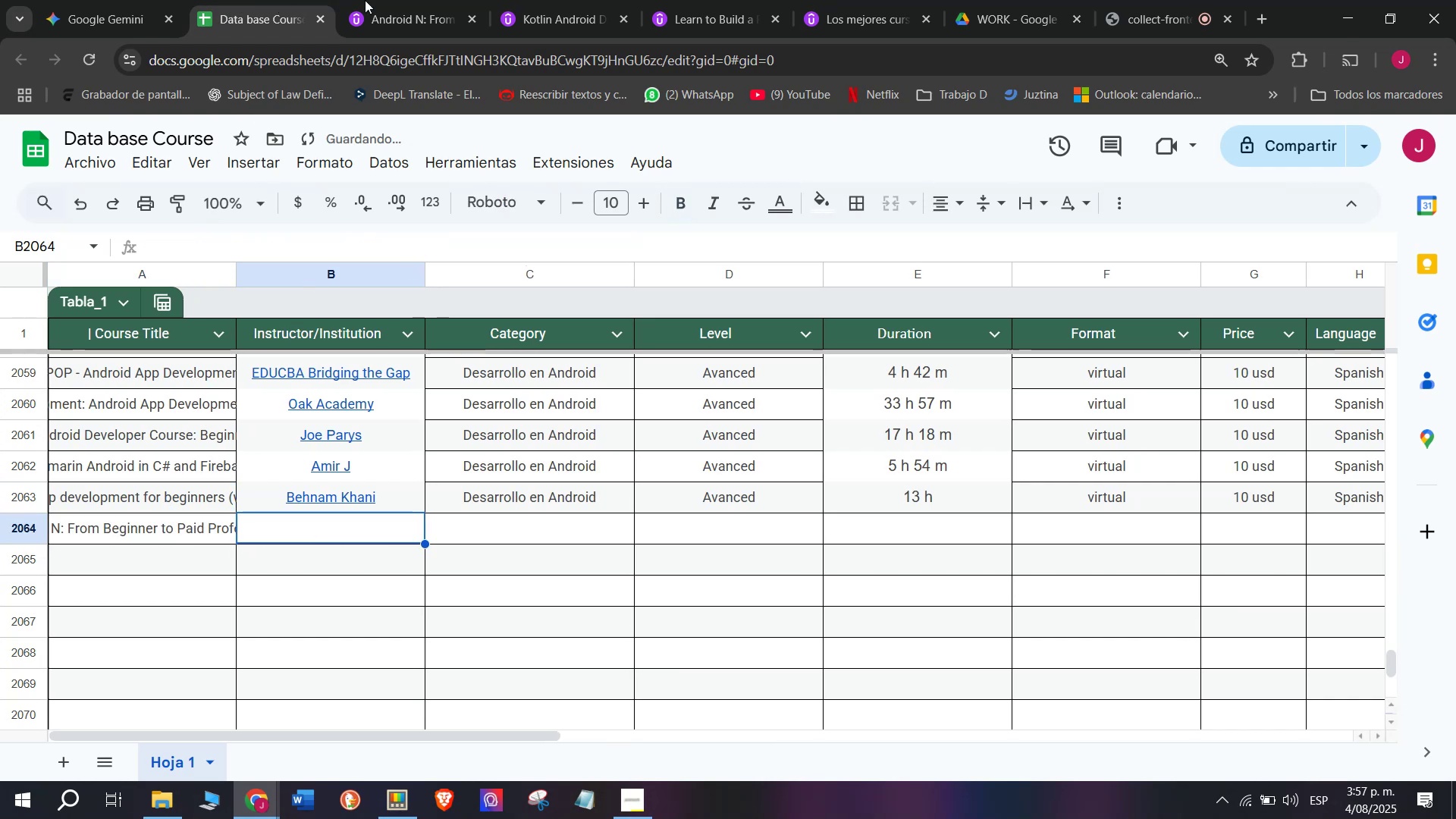 
left_click([1170, 0])
 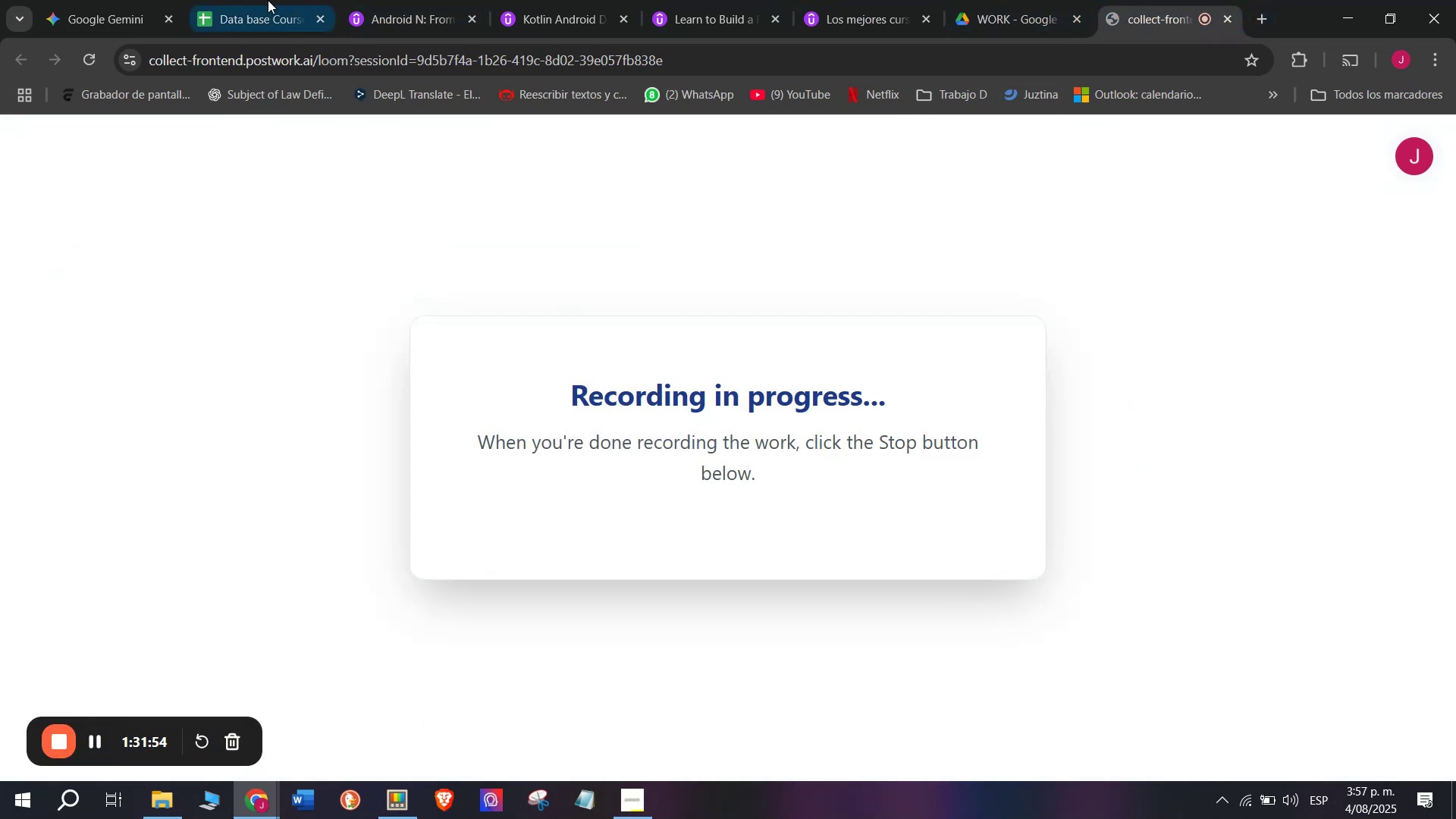 